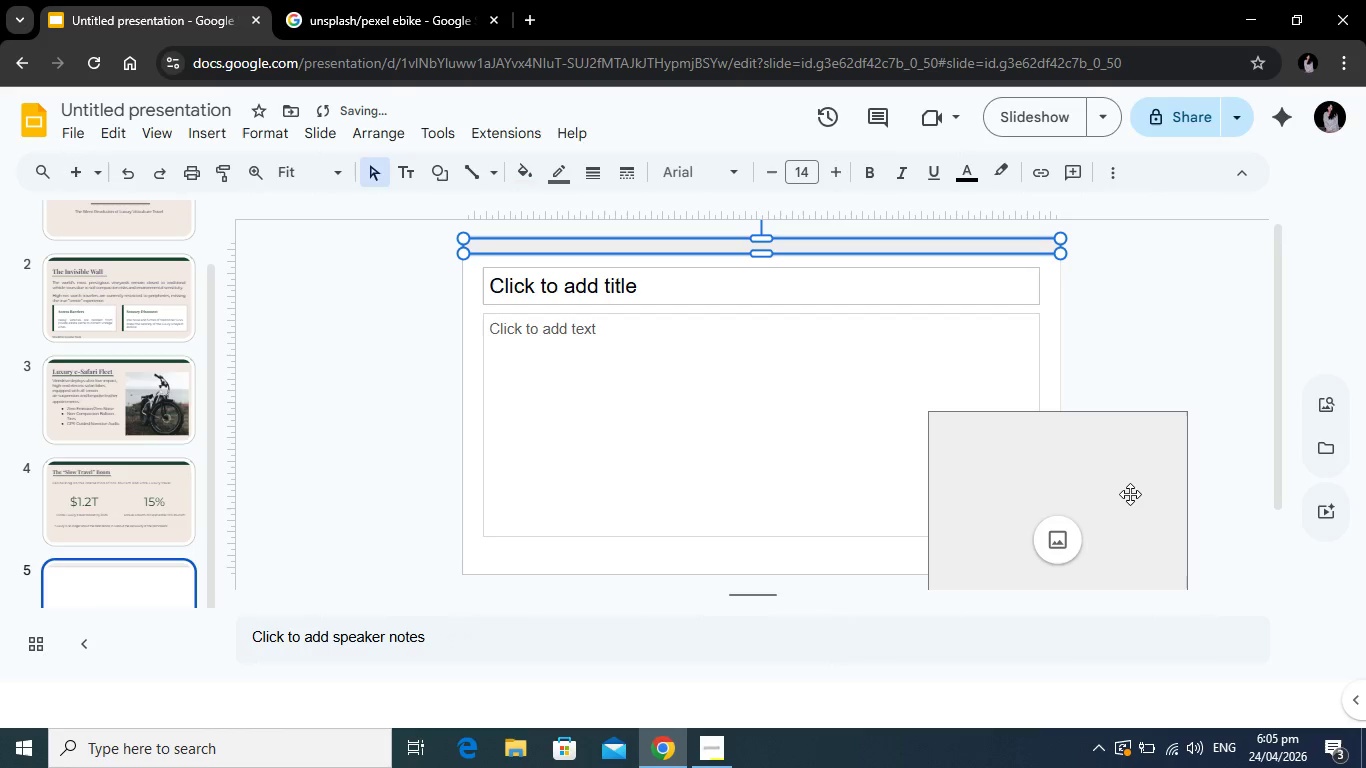 
left_click([1130, 494])
 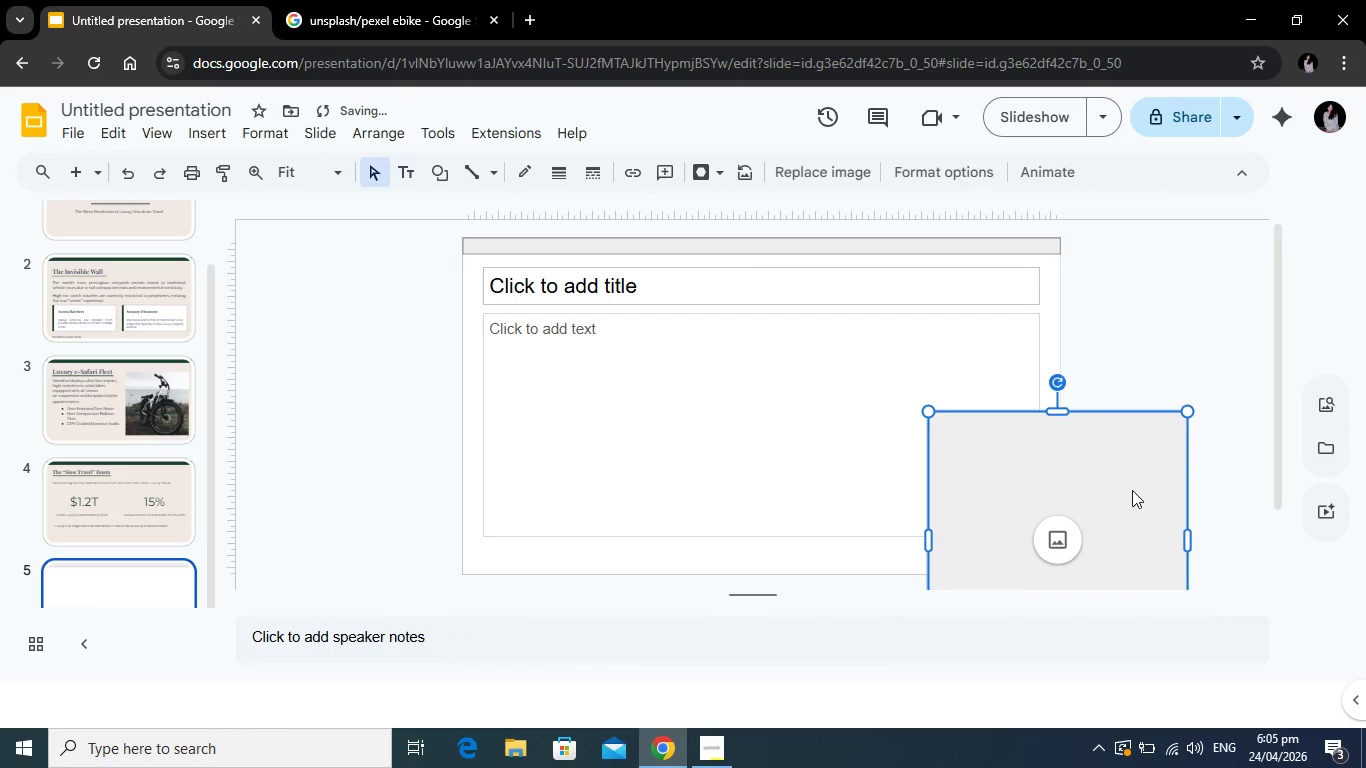 
key(Backspace)
 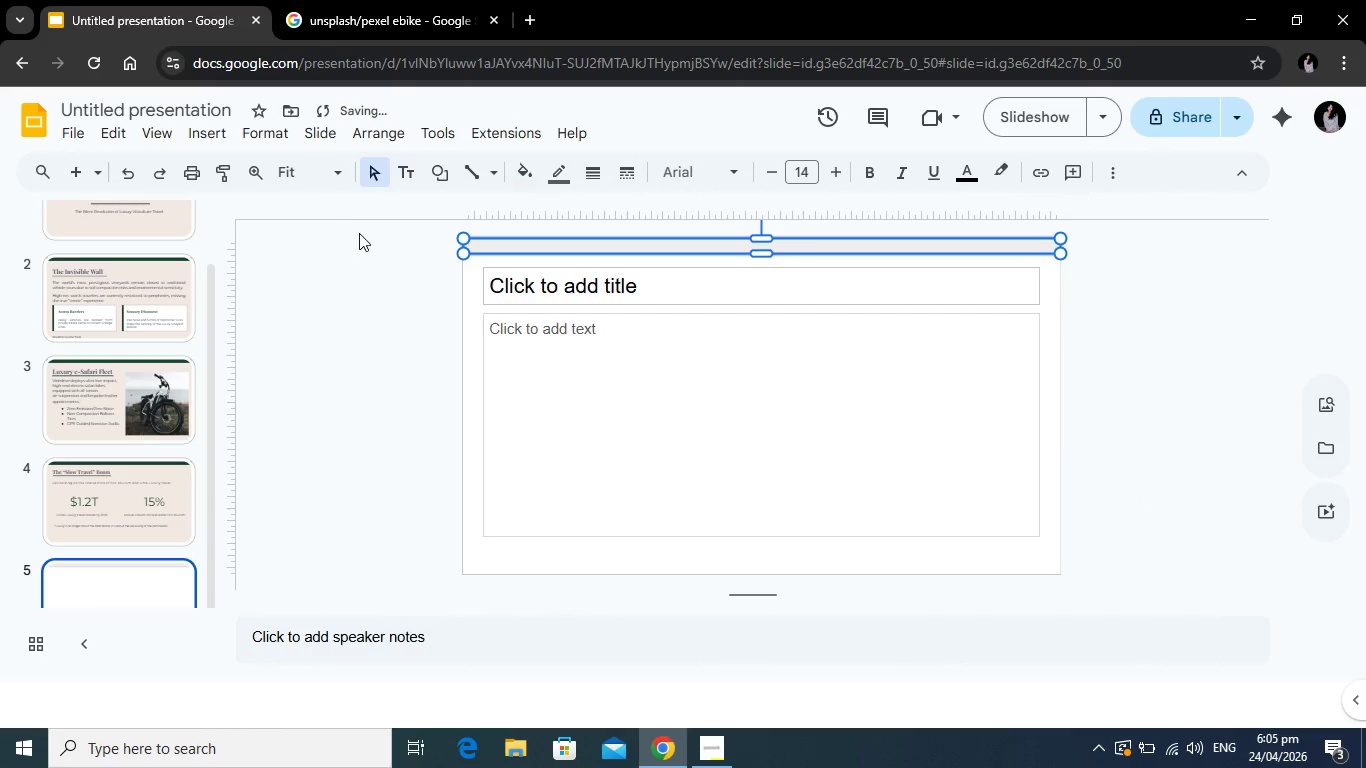 
wait(7.34)
 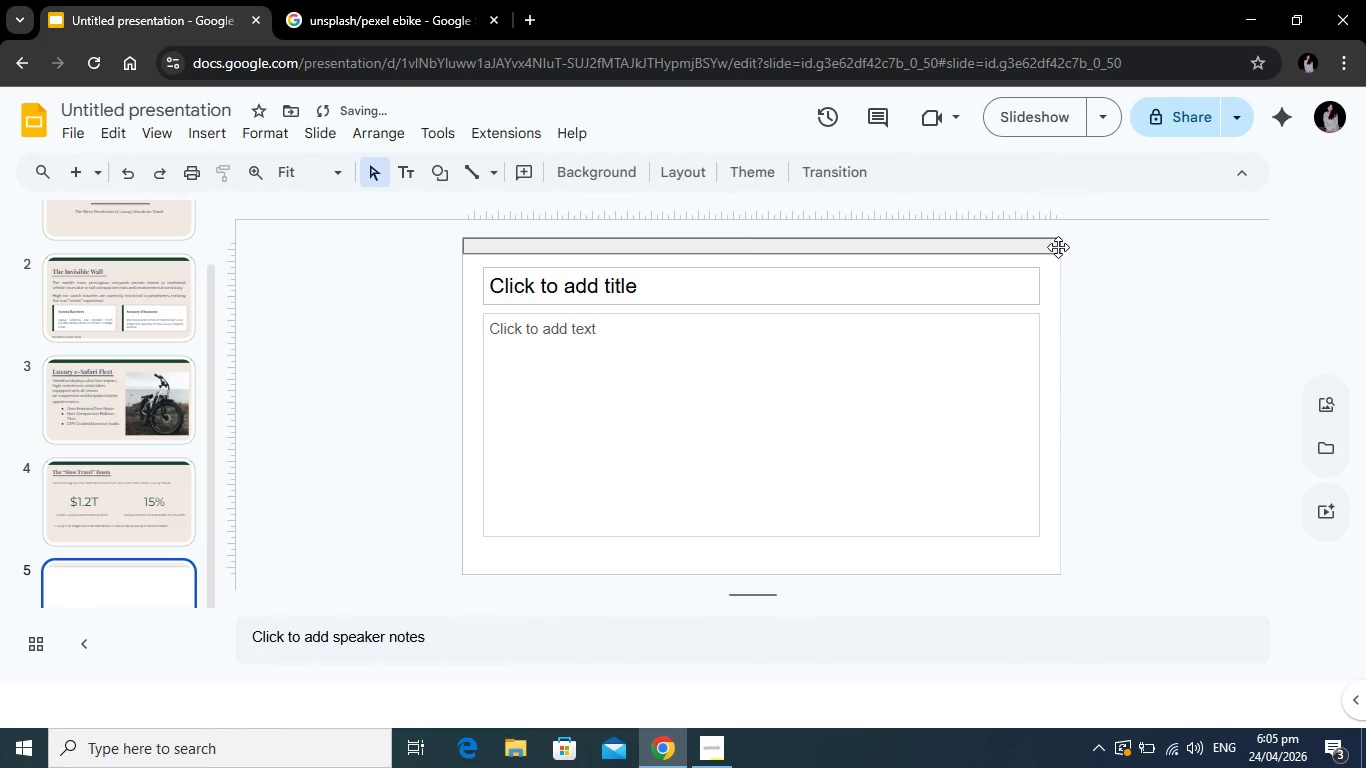 
left_click([464, 243])
 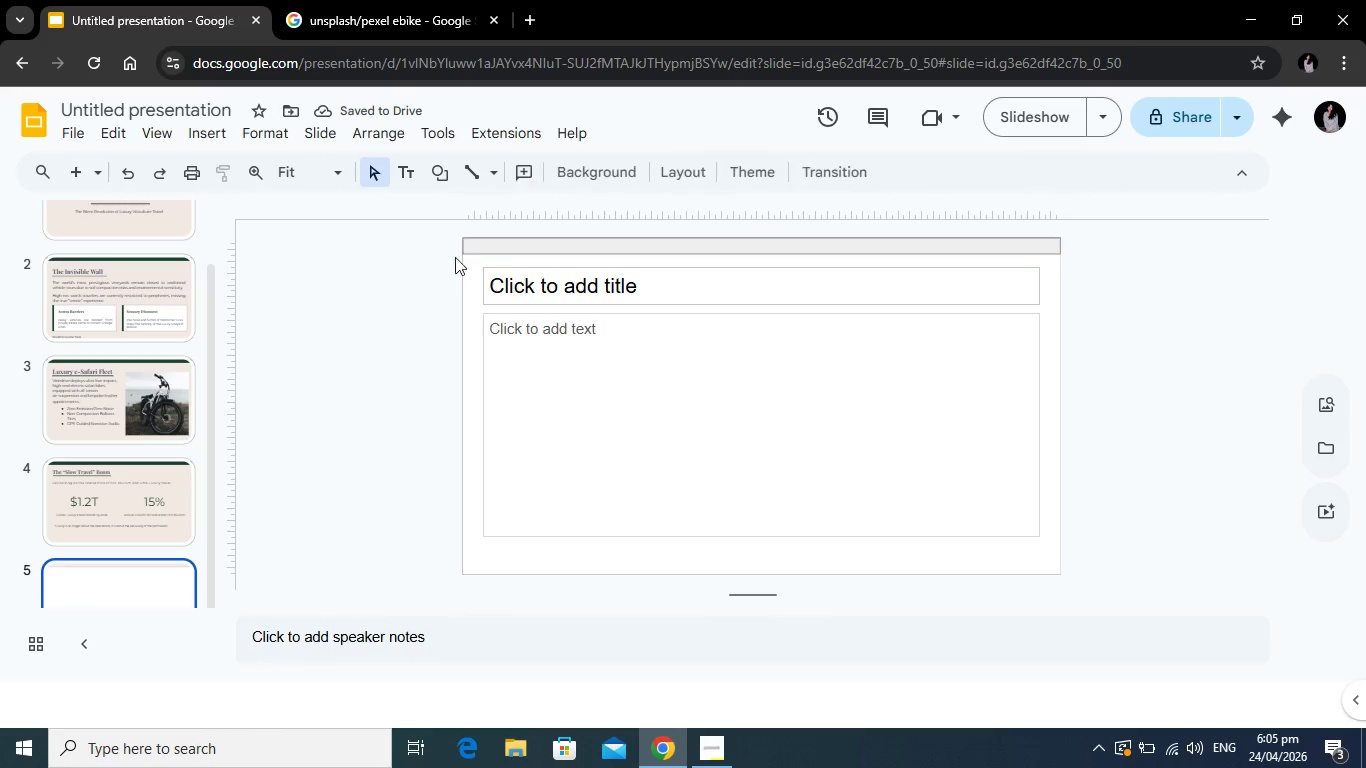 
double_click([482, 244])
 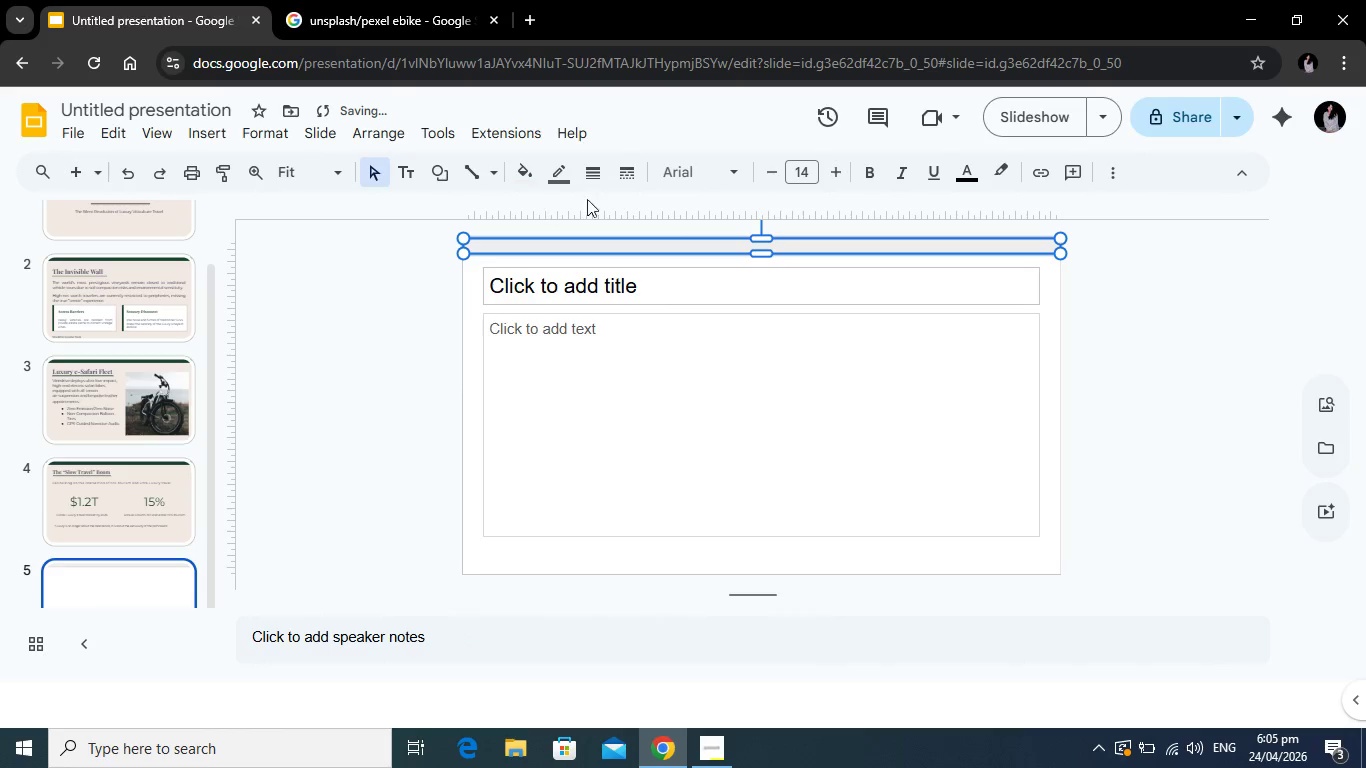 
wait(5.16)
 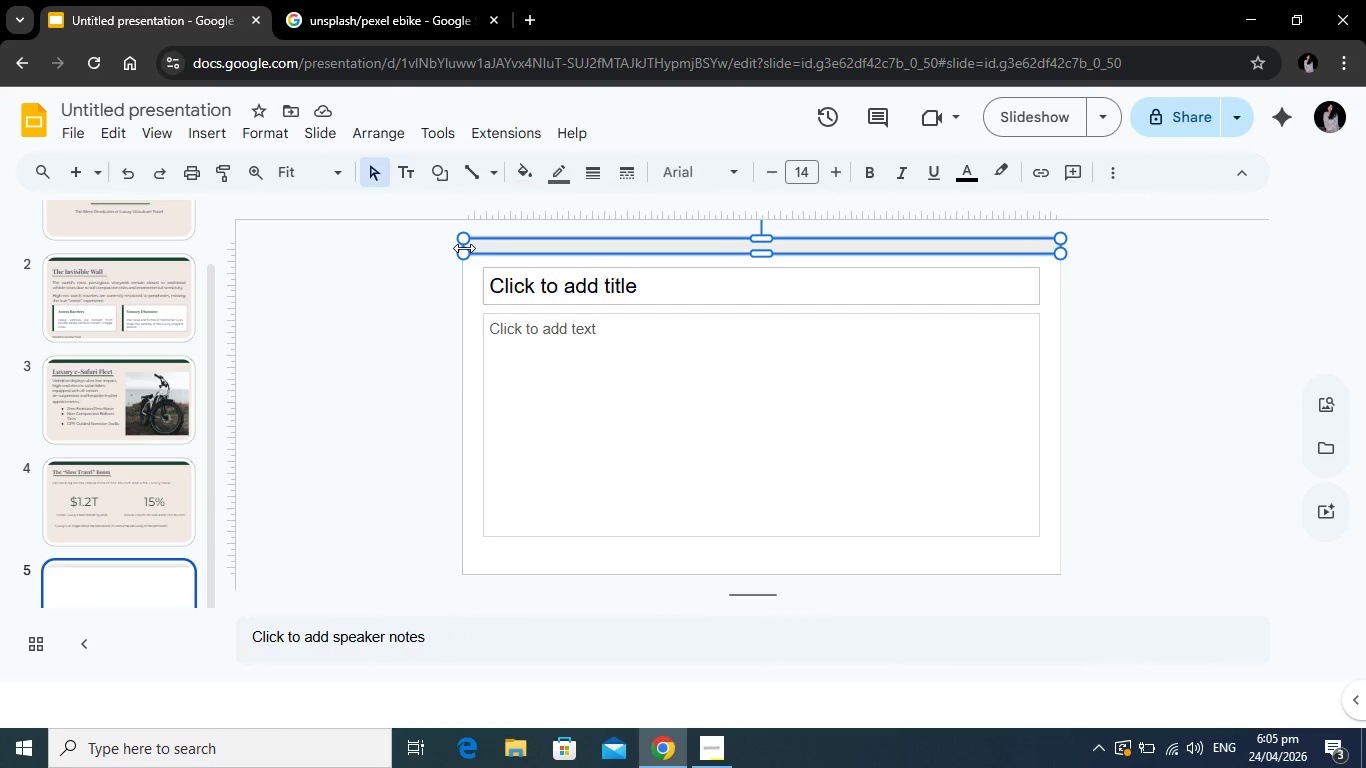 
left_click([559, 171])
 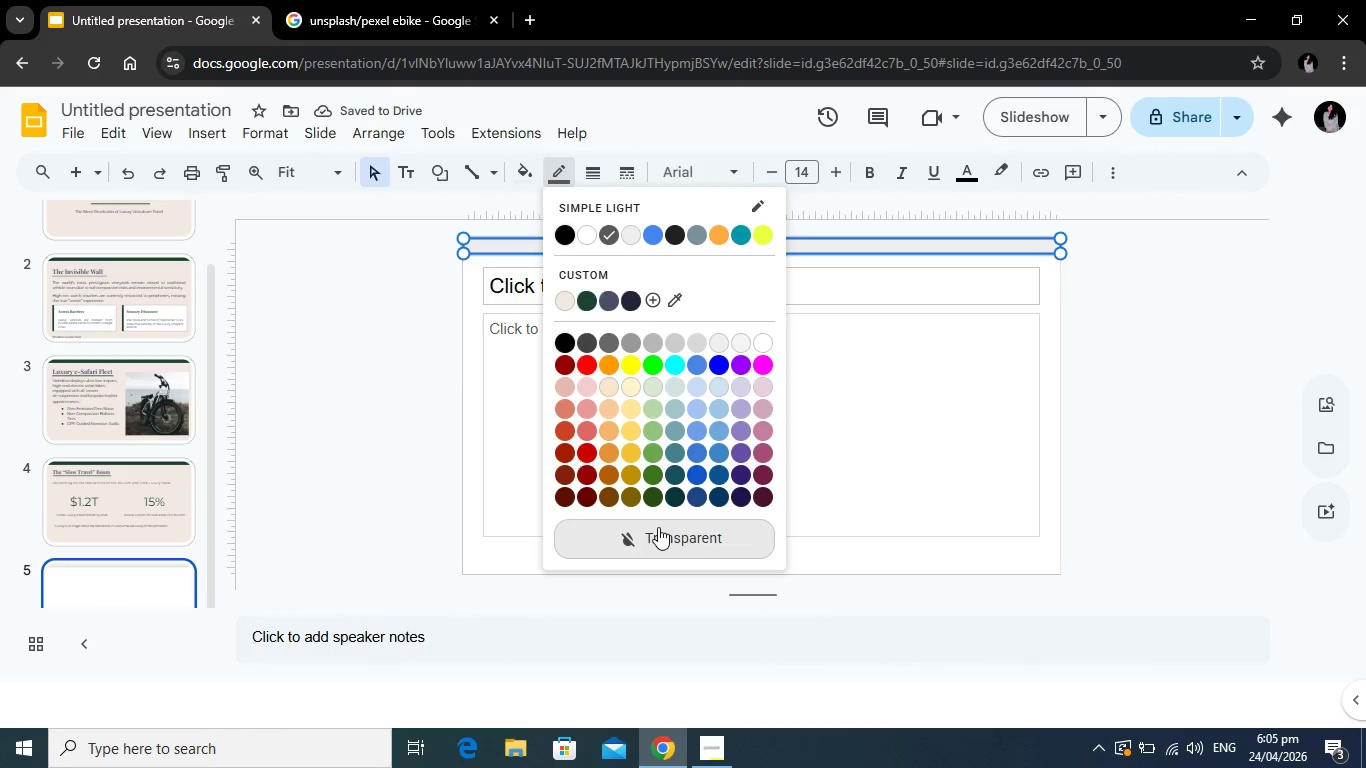 
left_click([658, 527])
 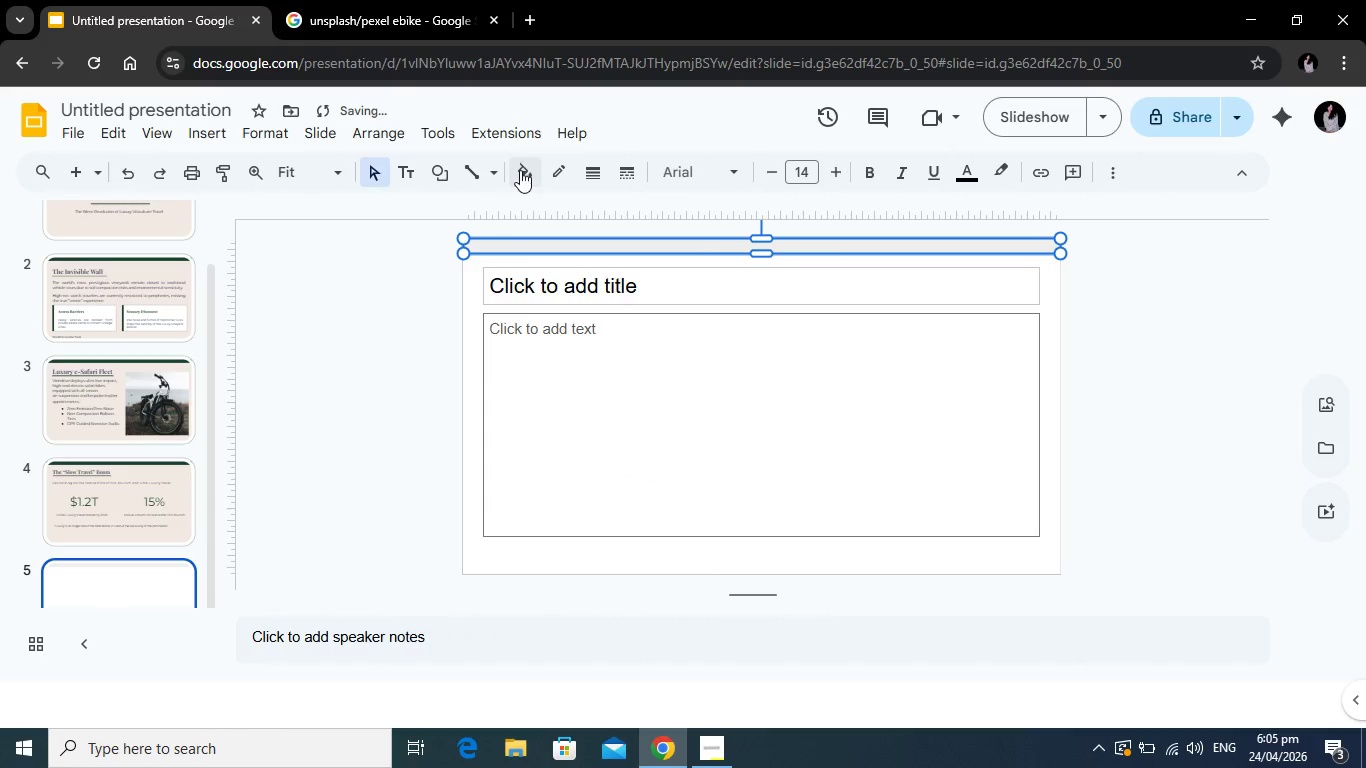 
left_click([526, 167])
 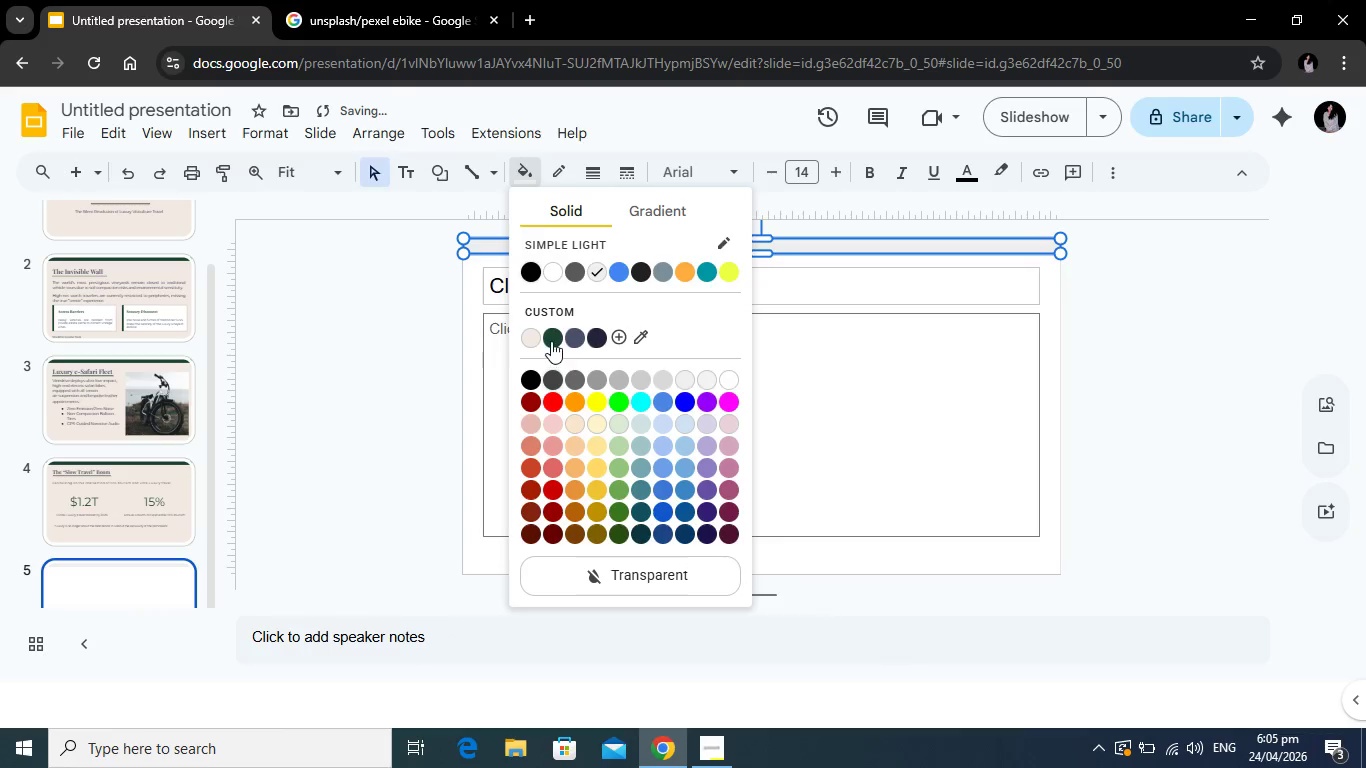 
left_click([551, 341])
 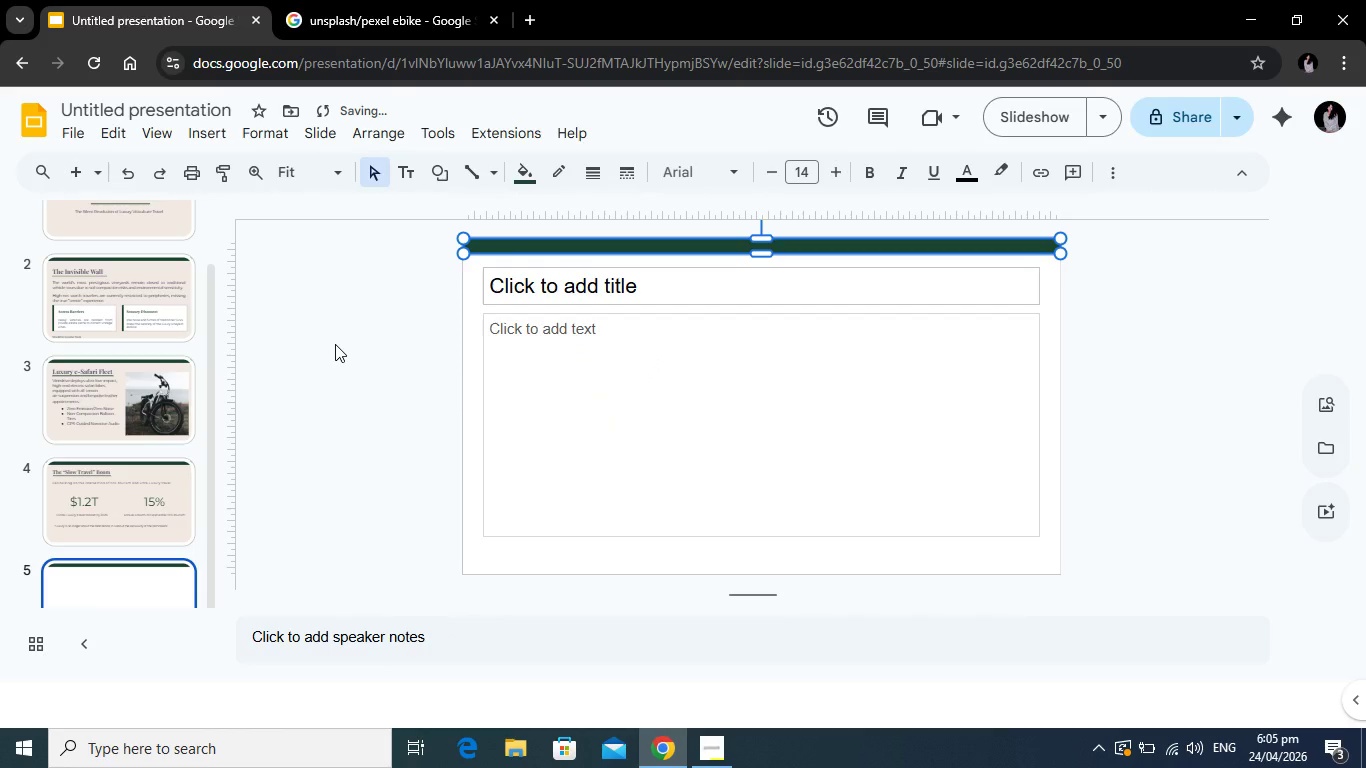 
left_click([335, 344])
 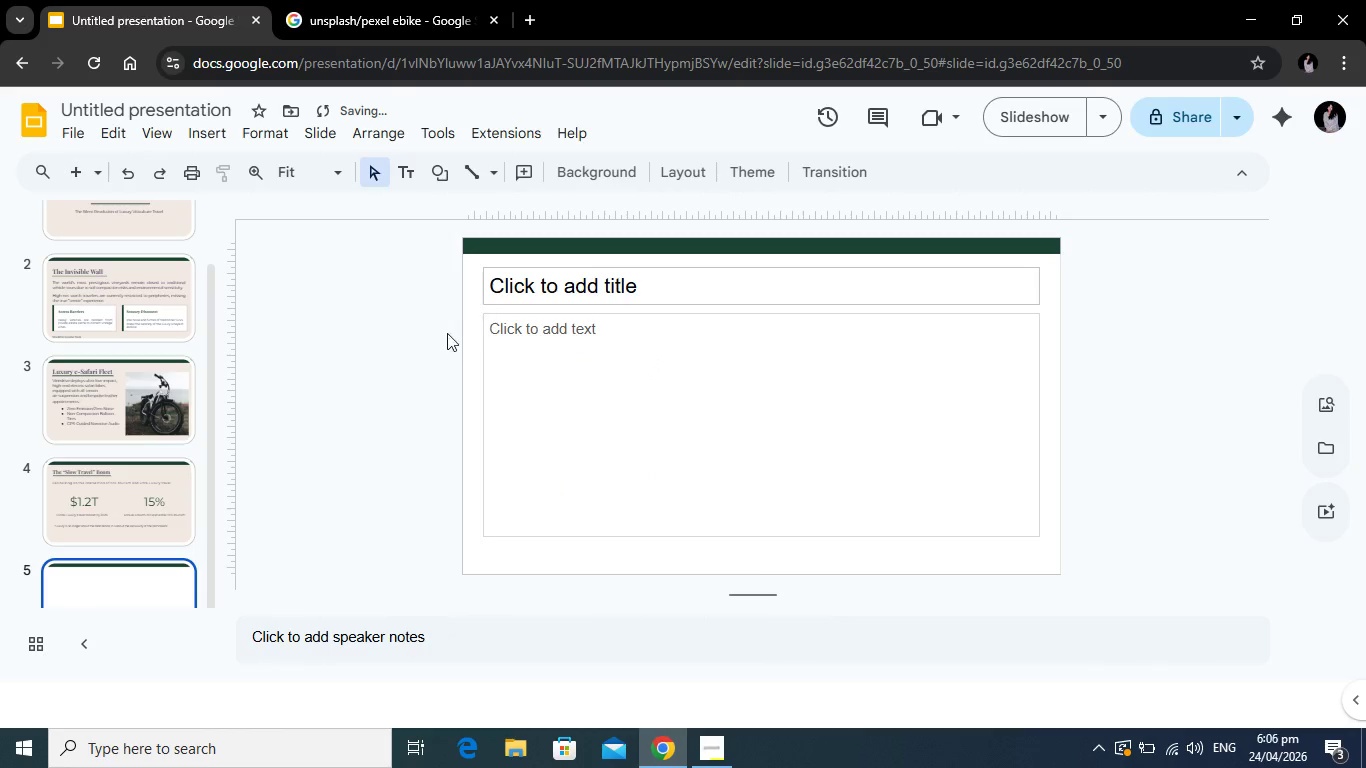 
left_click([473, 325])
 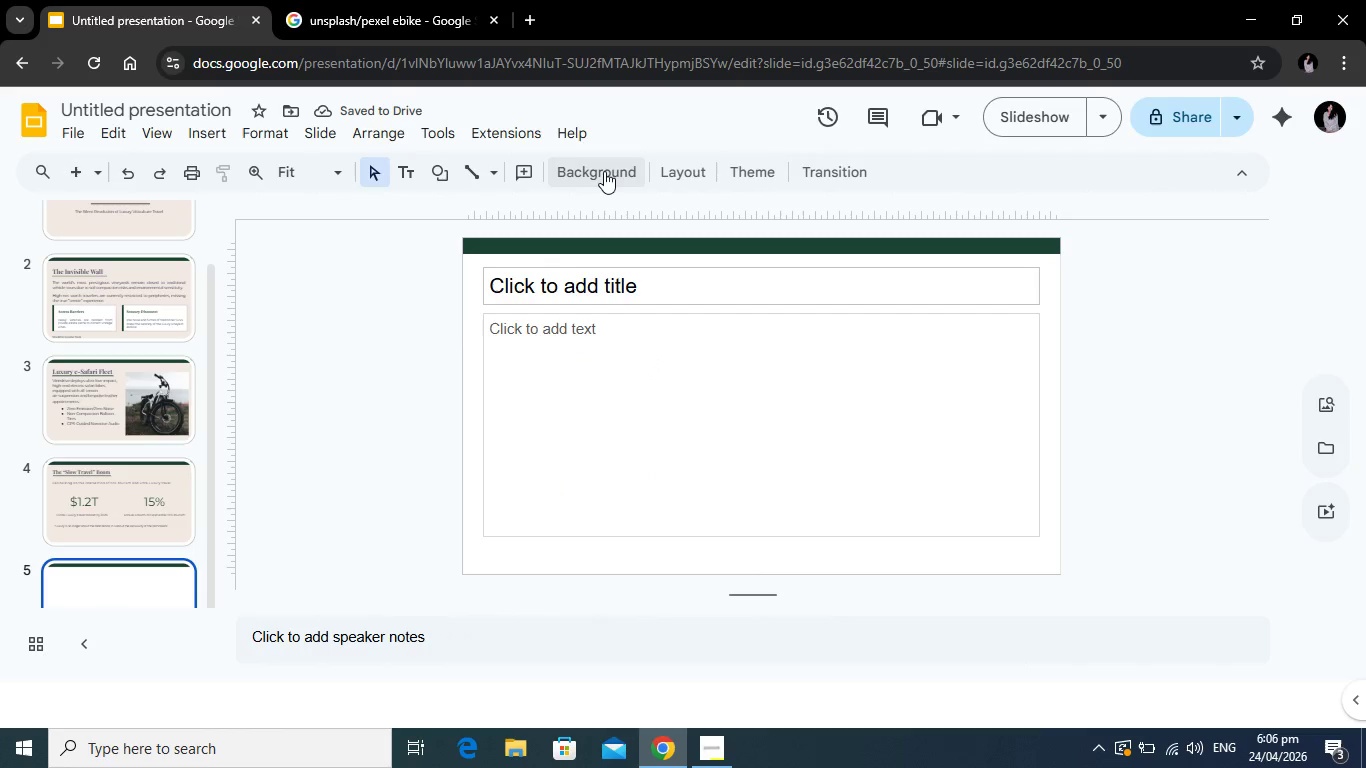 
left_click([604, 171])
 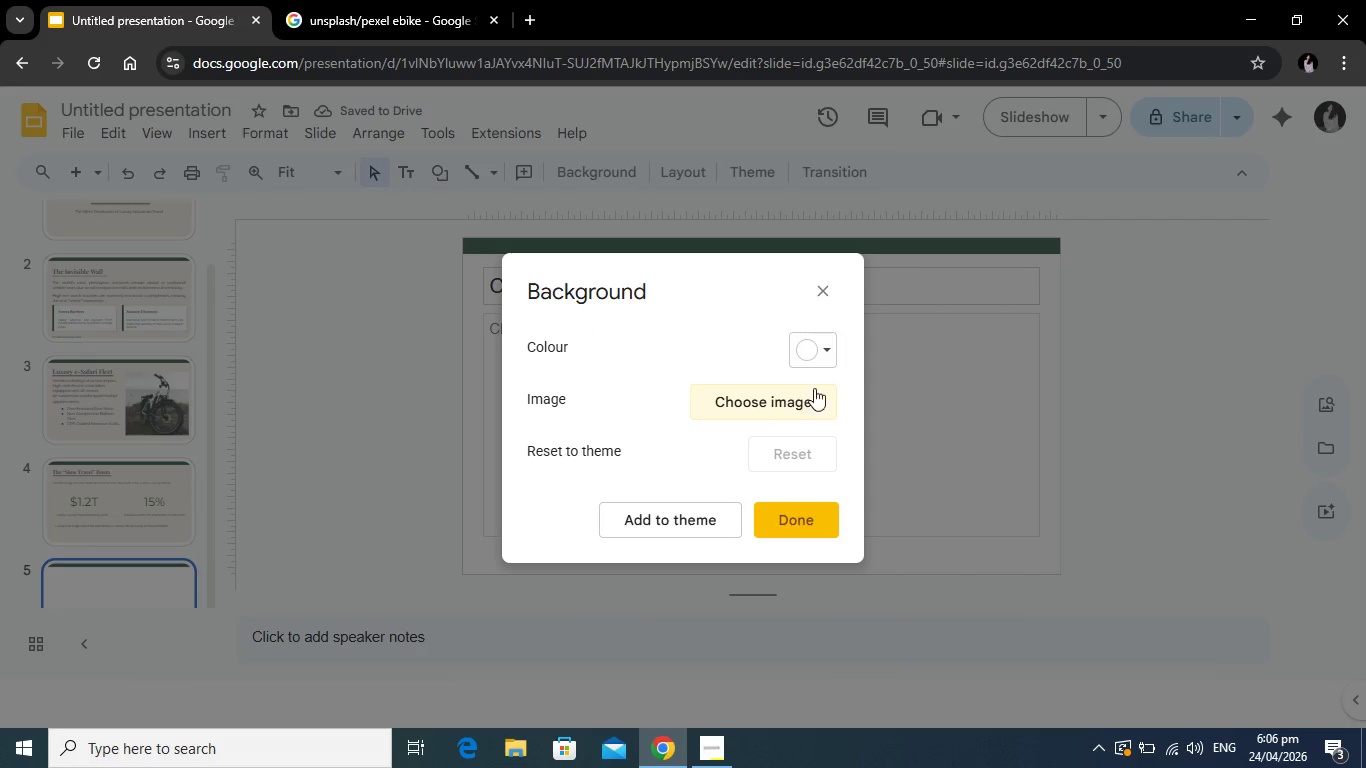 
left_click([829, 359])
 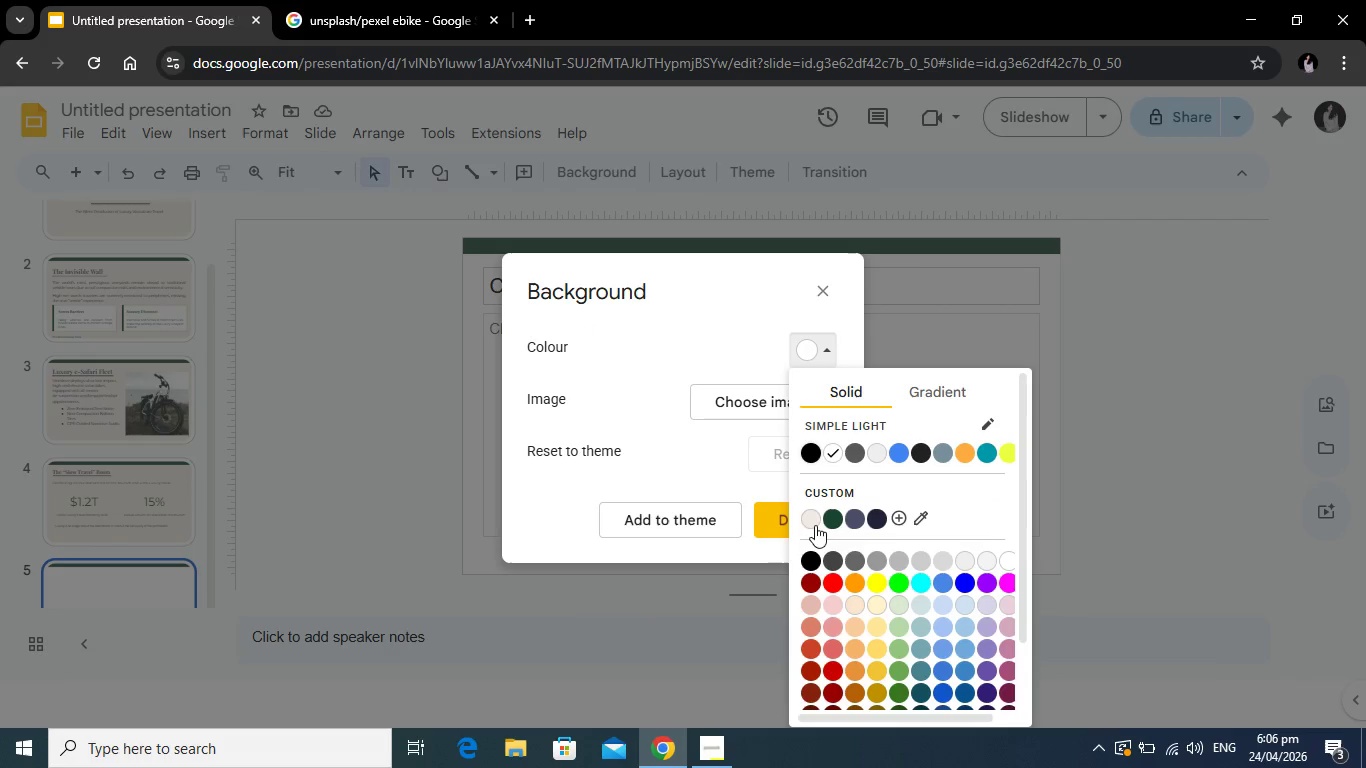 
left_click([814, 520])
 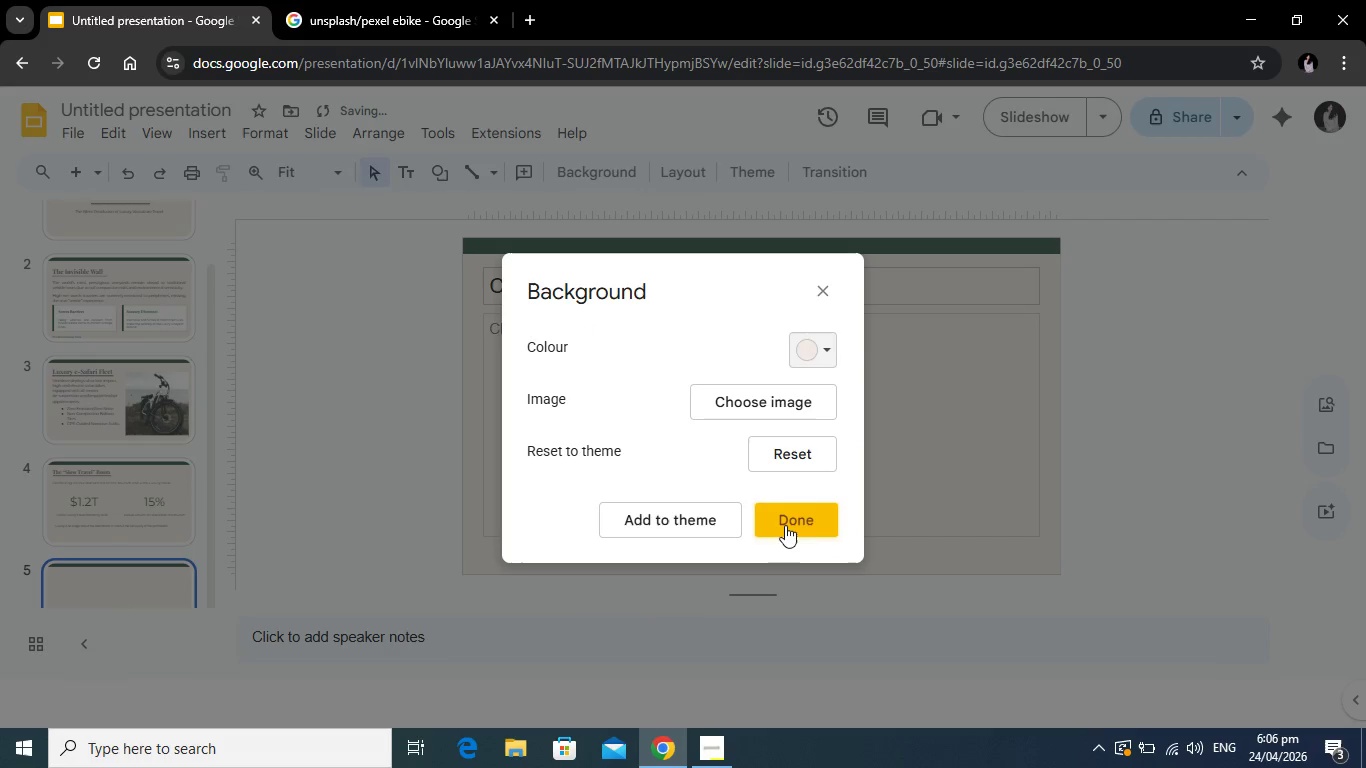 
left_click([785, 525])
 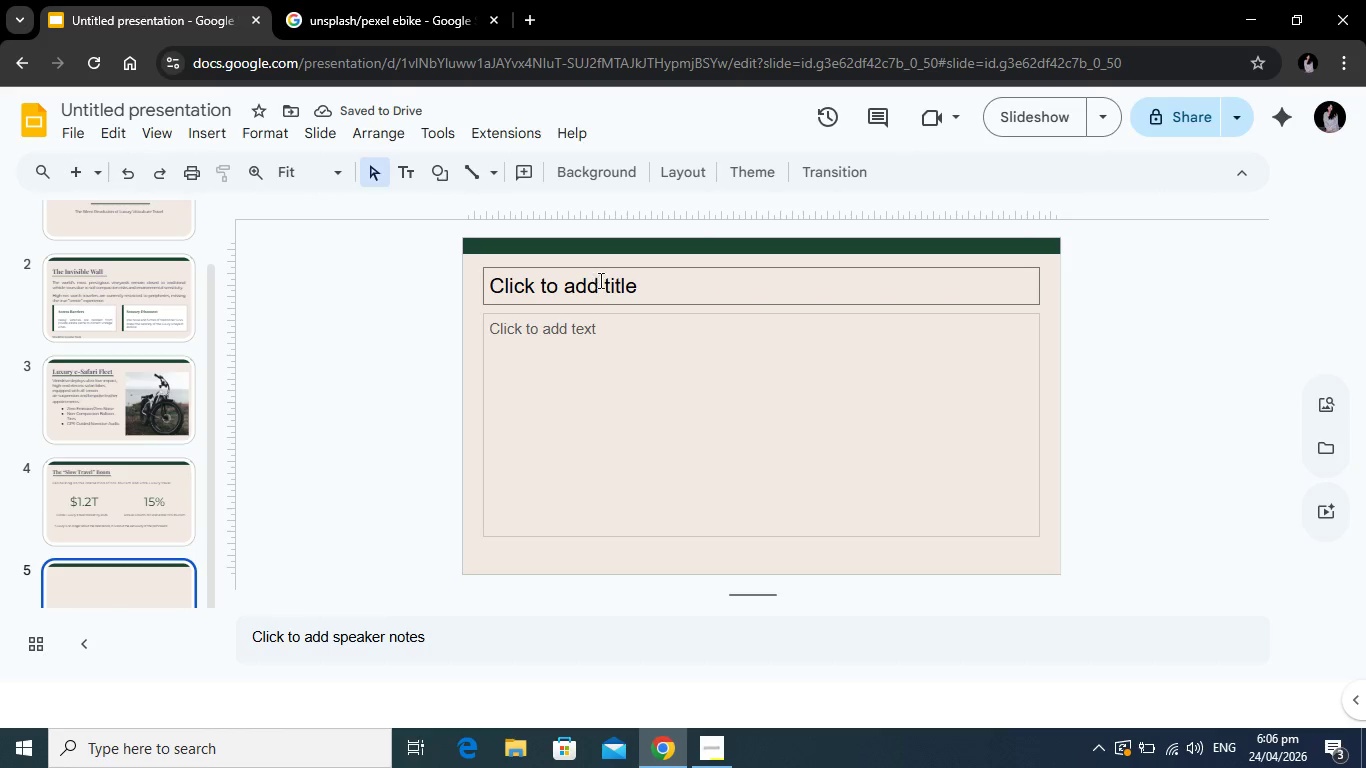 
left_click([621, 285])
 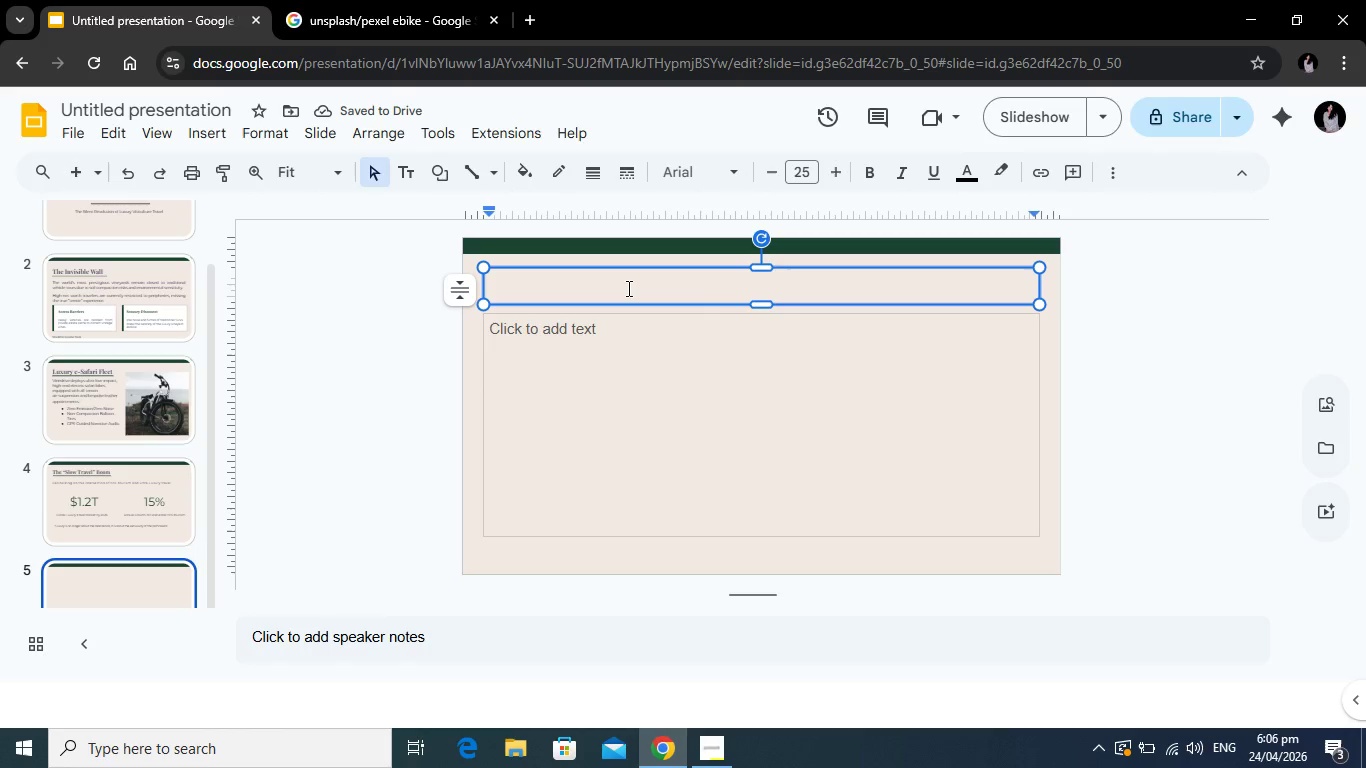 
type(The Vinedrive I)
 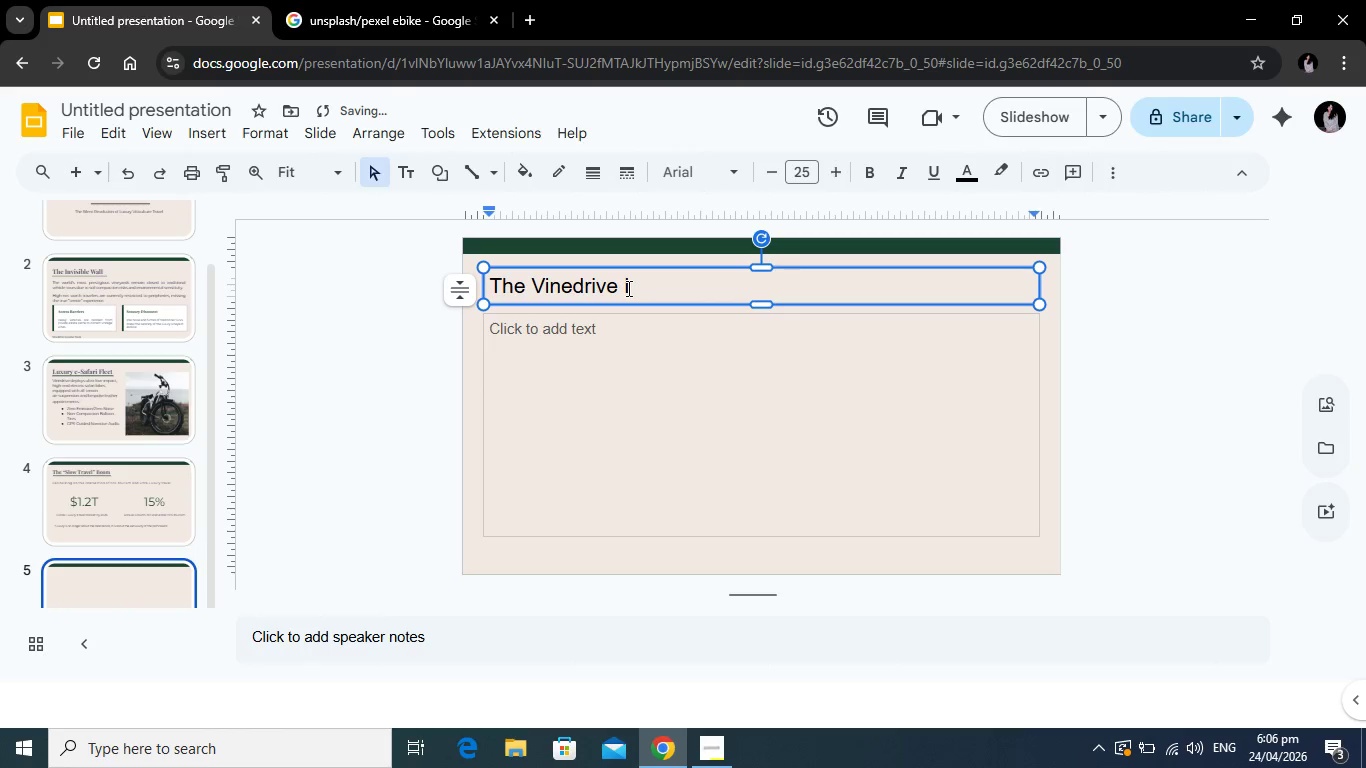 
type(tinerary)
 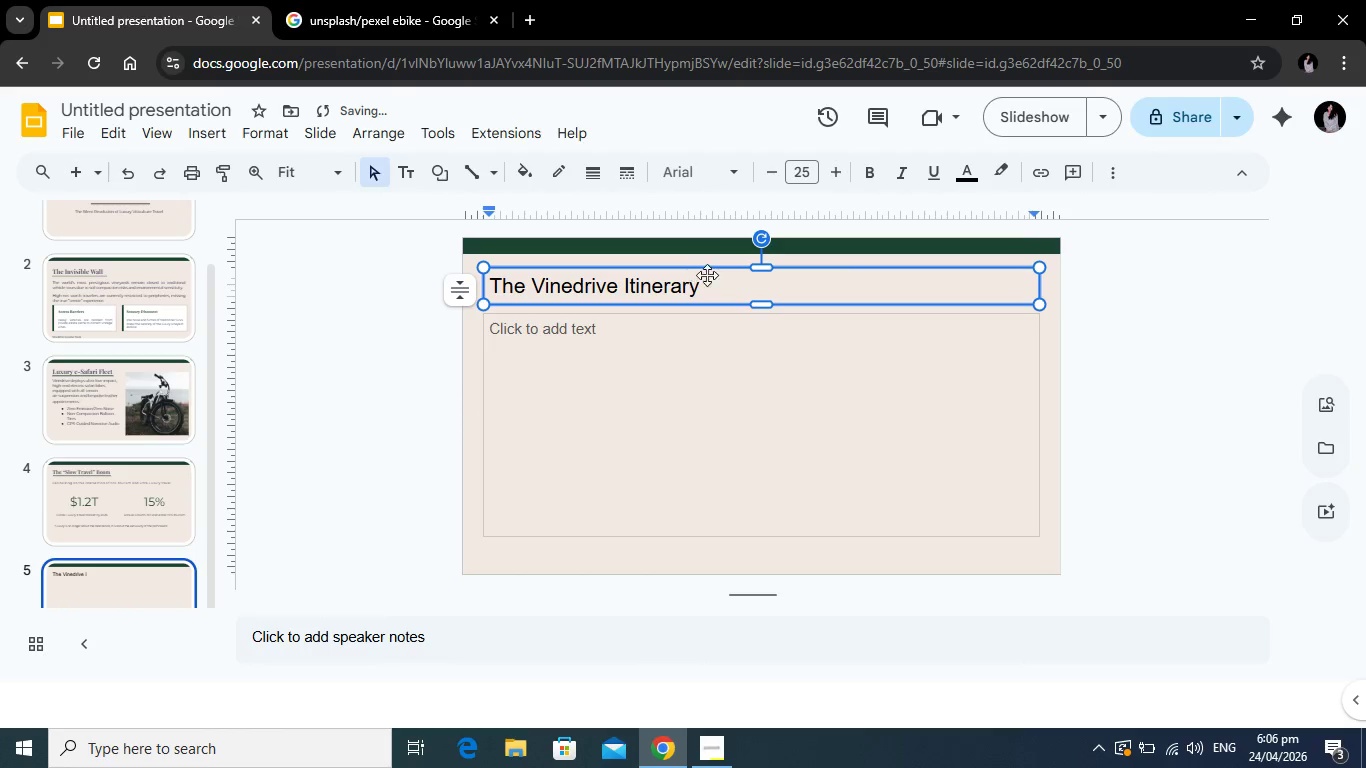 
left_click_drag(start_coordinate=[719, 285], to_coordinate=[492, 287])
 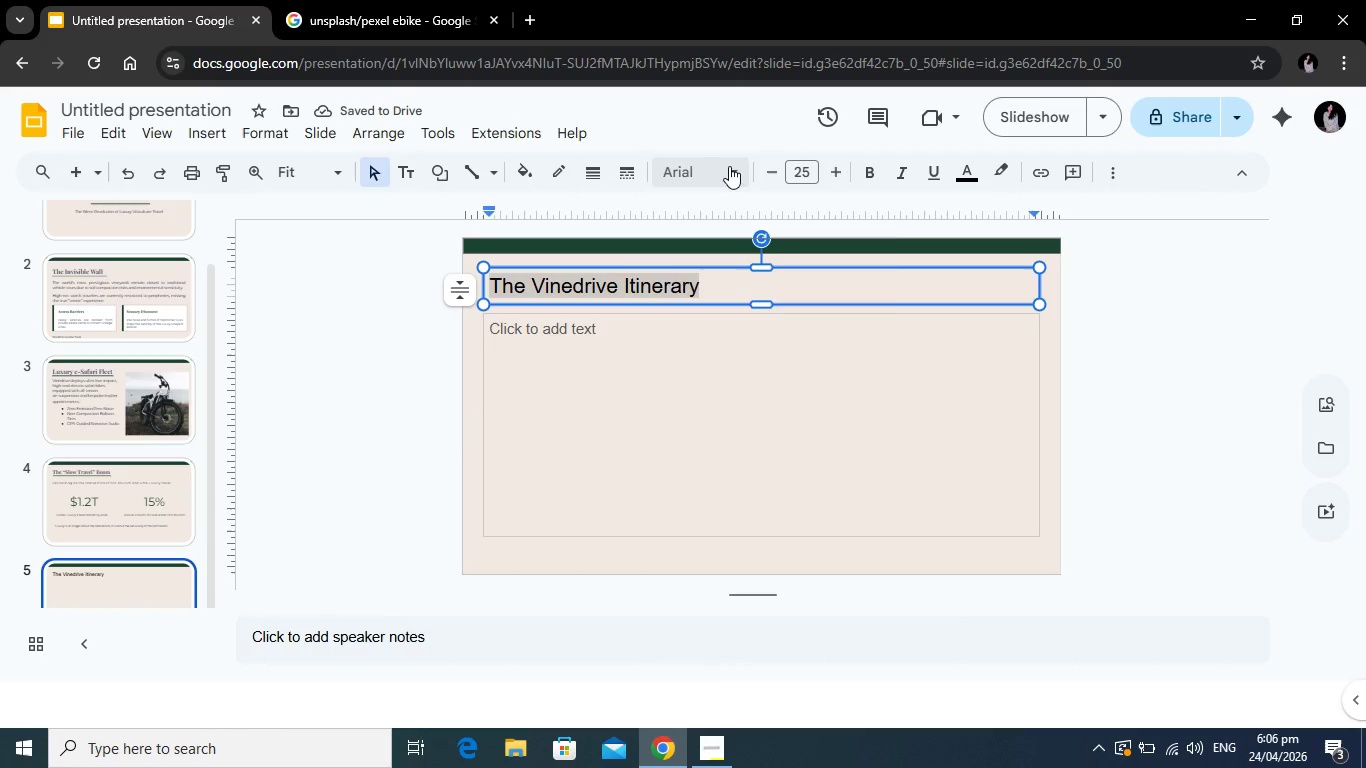 
left_click([729, 166])
 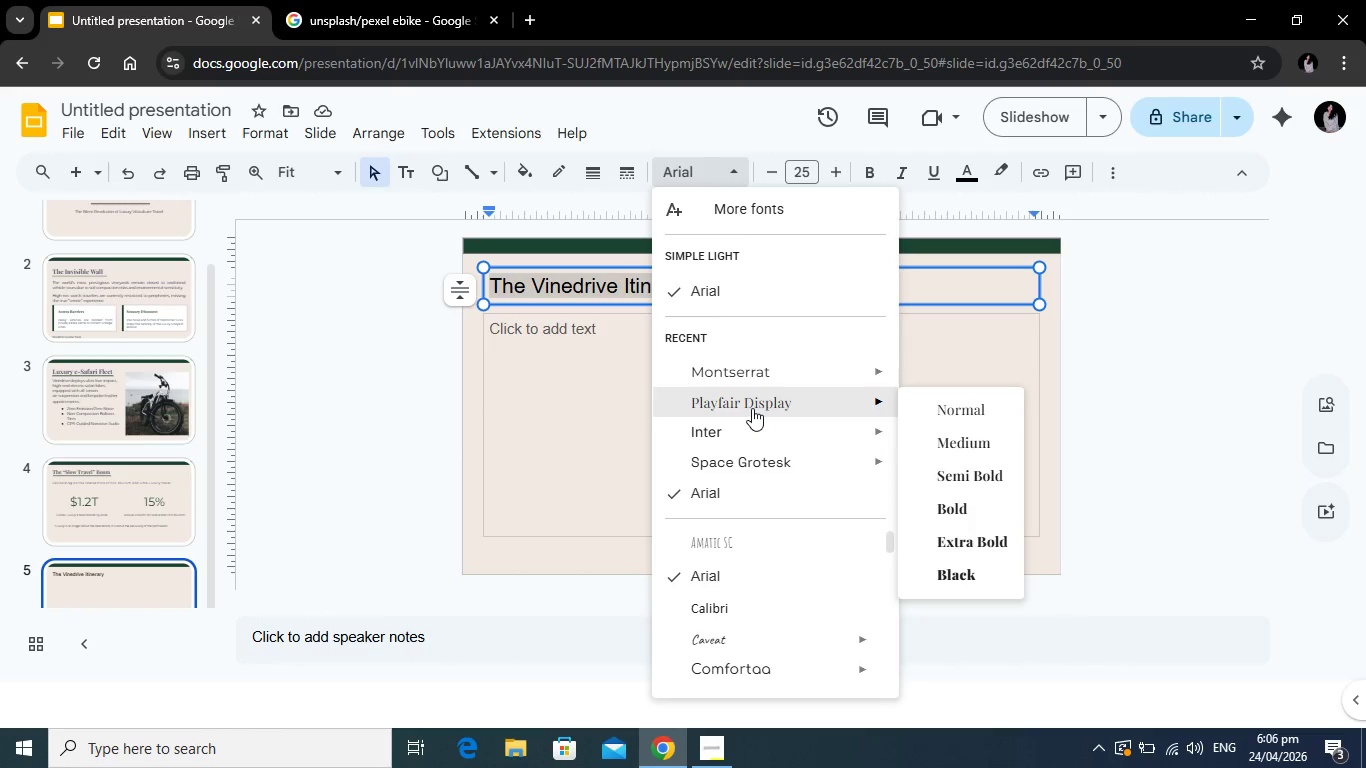 
left_click([752, 408])
 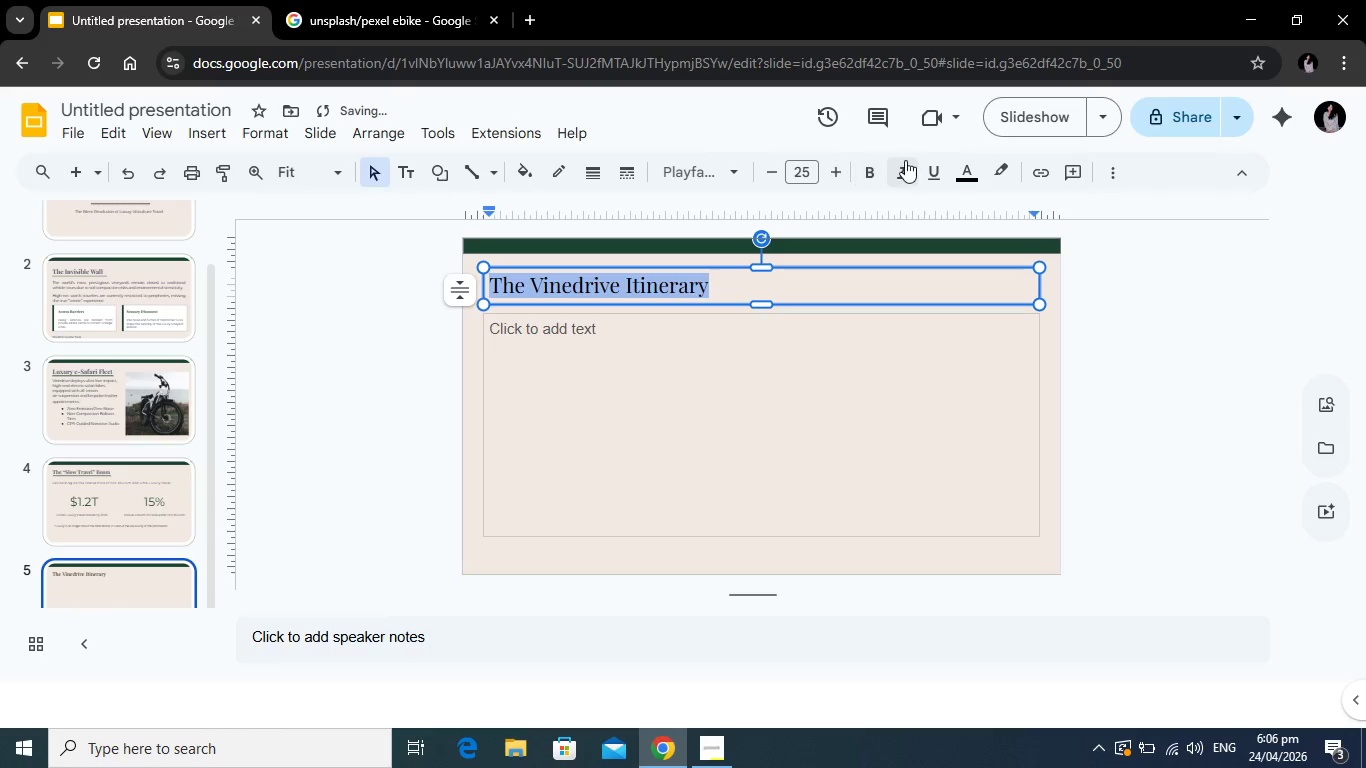 
left_click([964, 167])
 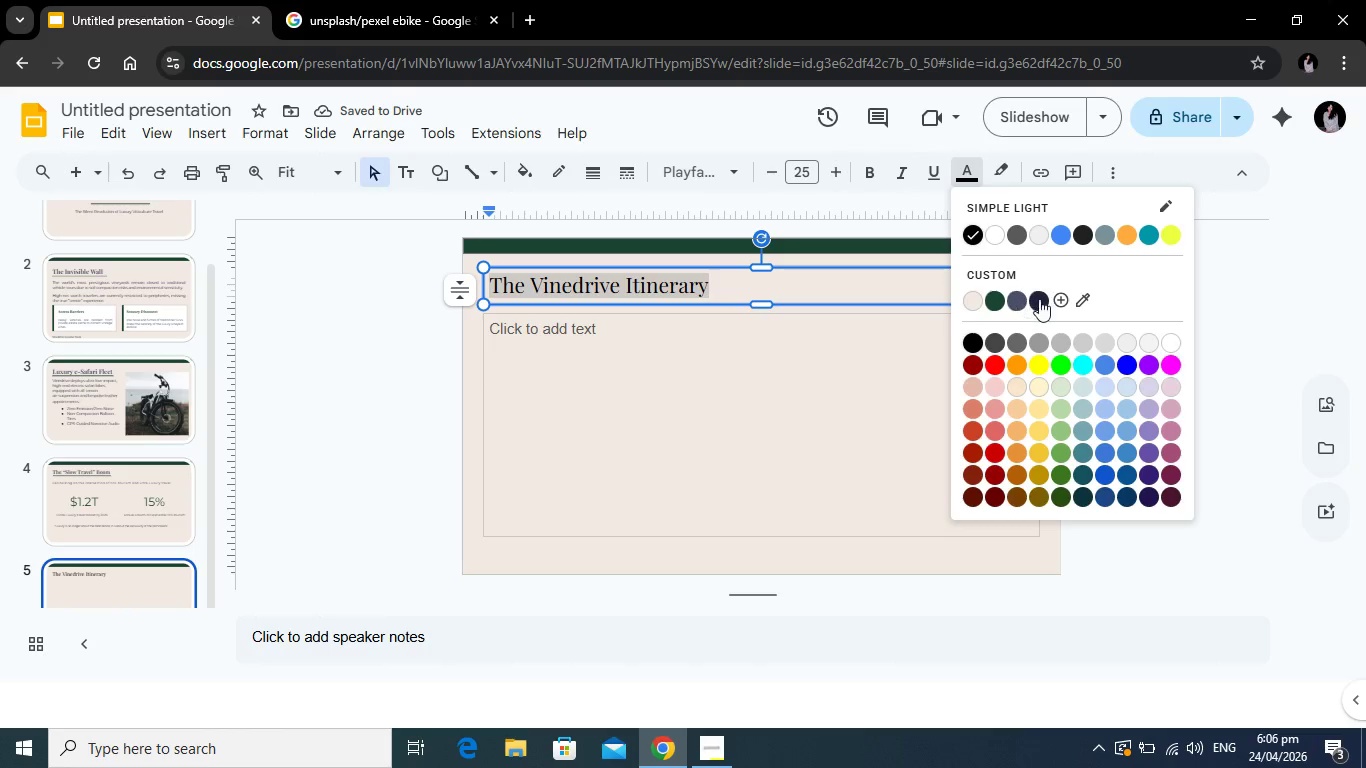 
left_click([1041, 299])
 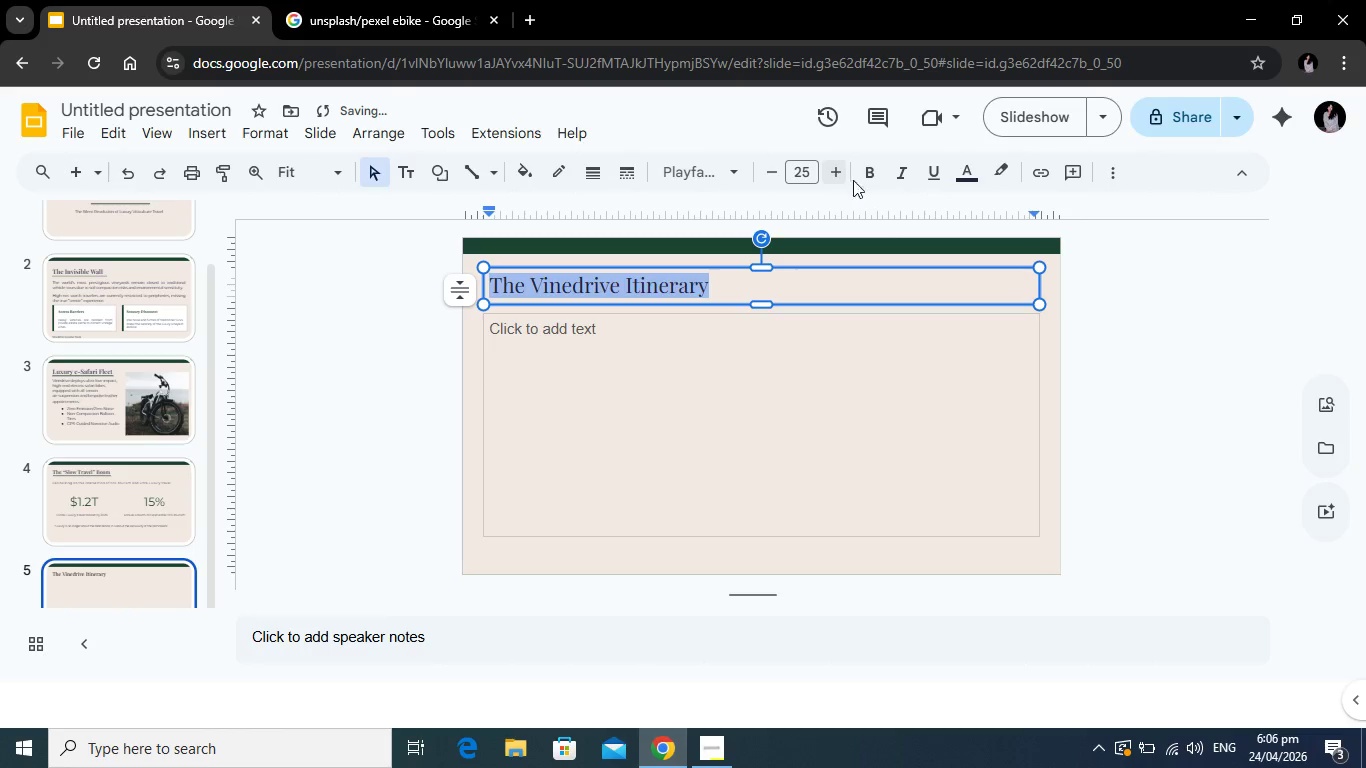 
left_click([866, 163])
 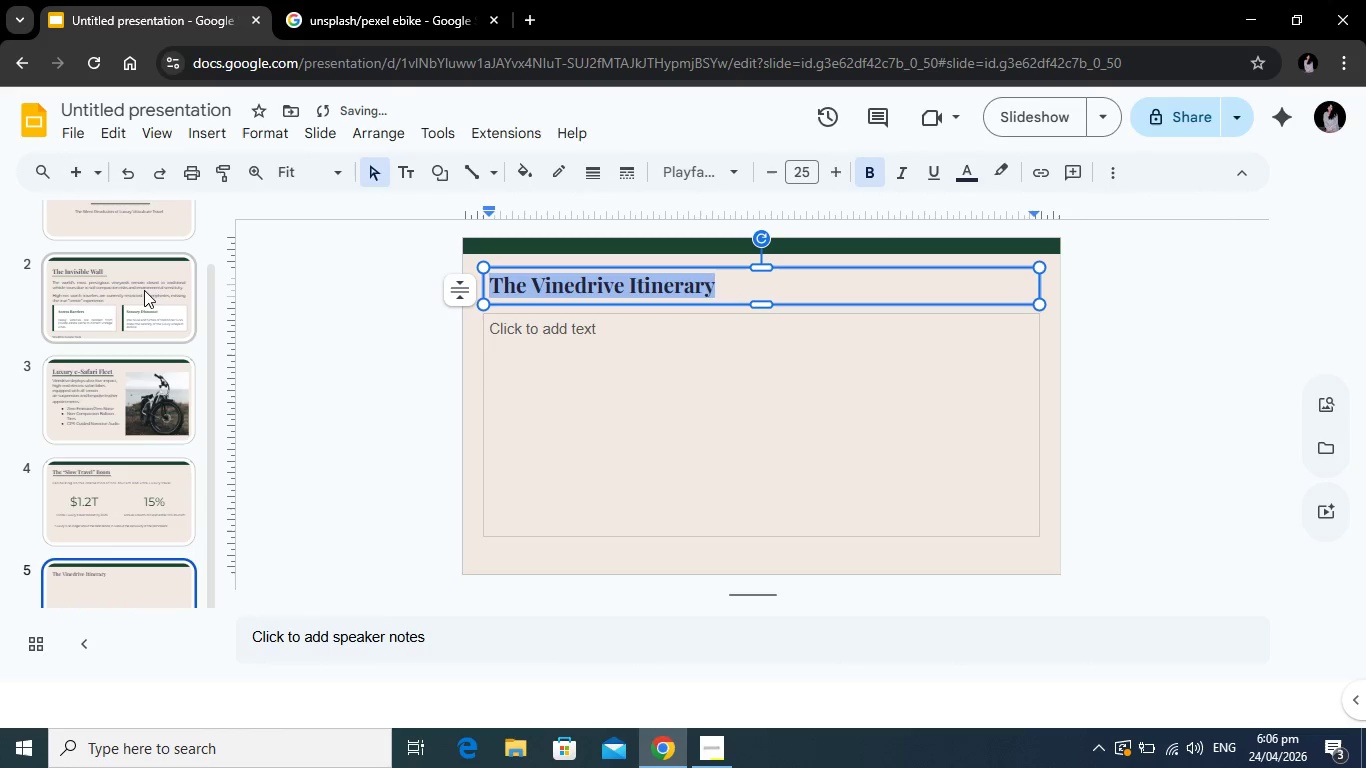 
left_click([153, 310])
 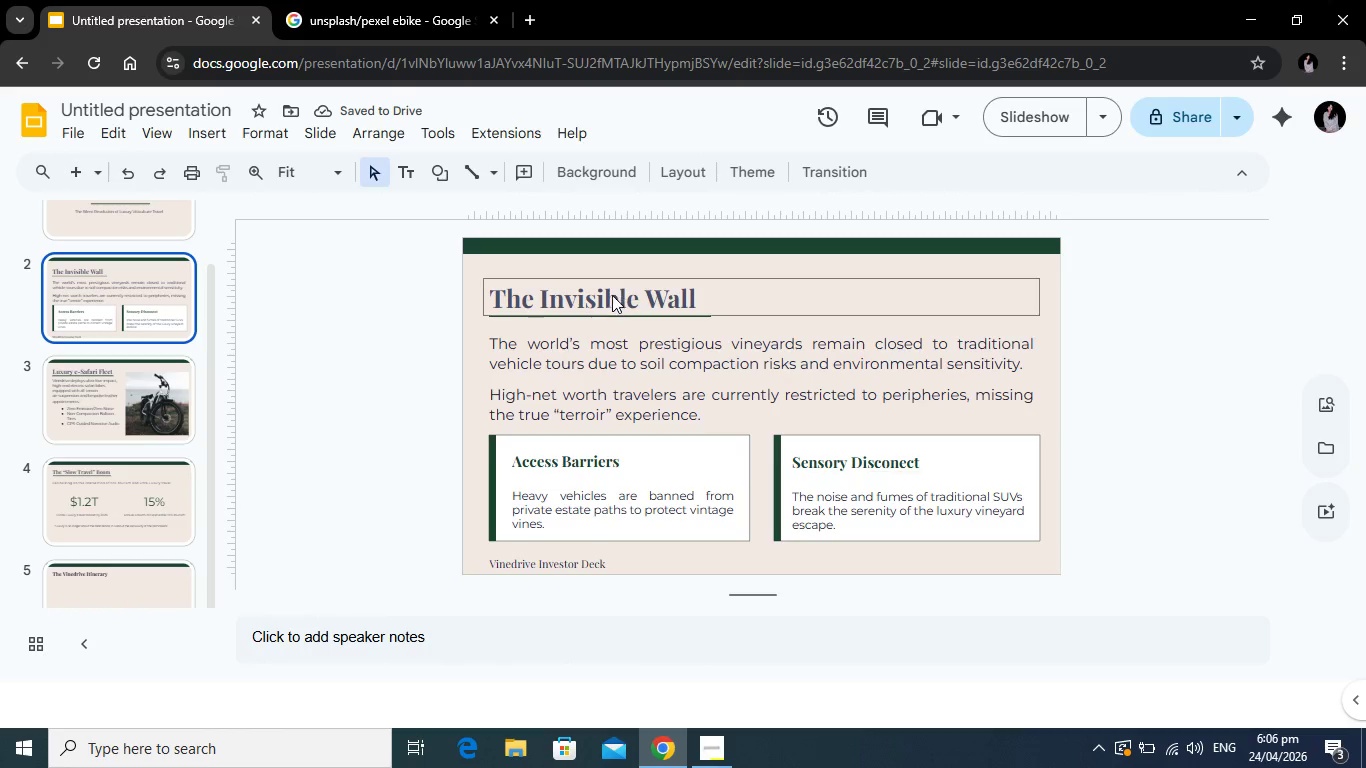 
left_click([612, 295])
 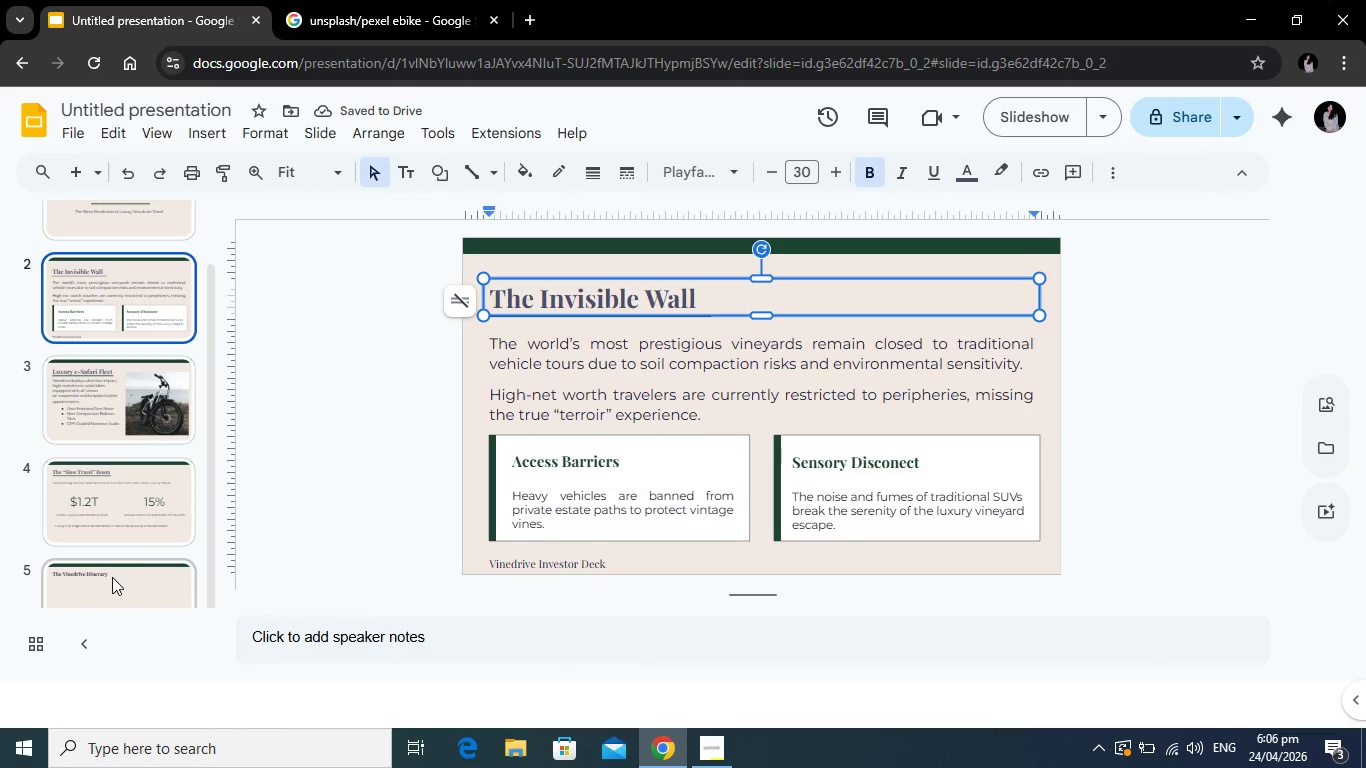 
left_click([112, 581])
 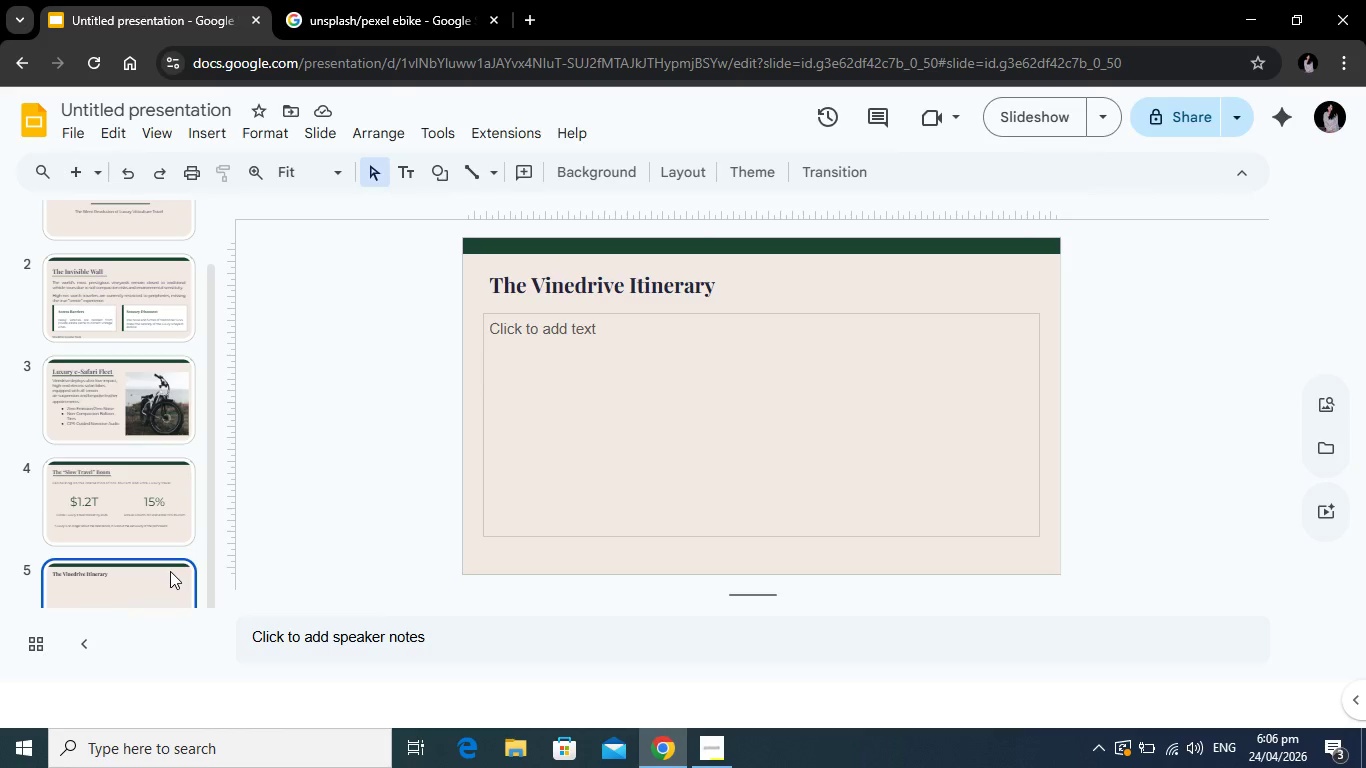 
left_click([592, 283])
 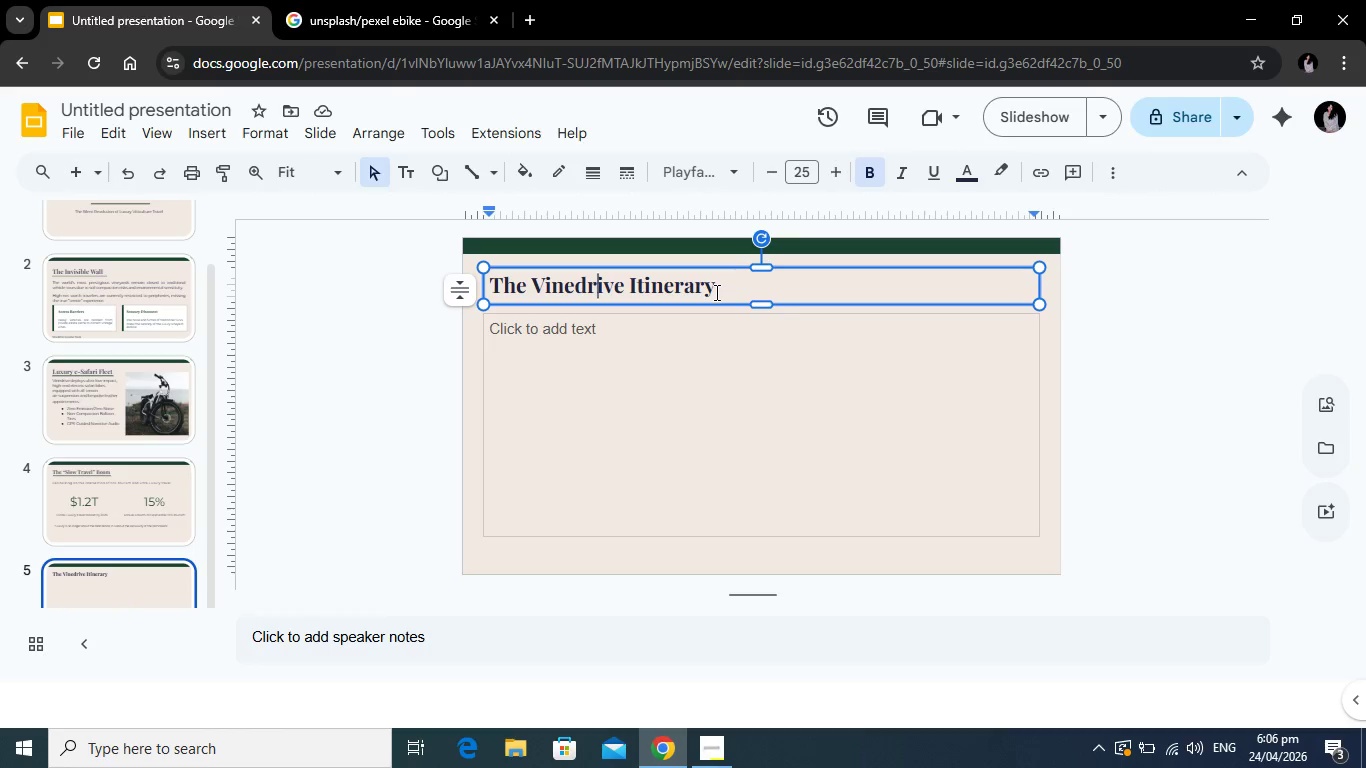 
left_click_drag(start_coordinate=[715, 292], to_coordinate=[460, 298])
 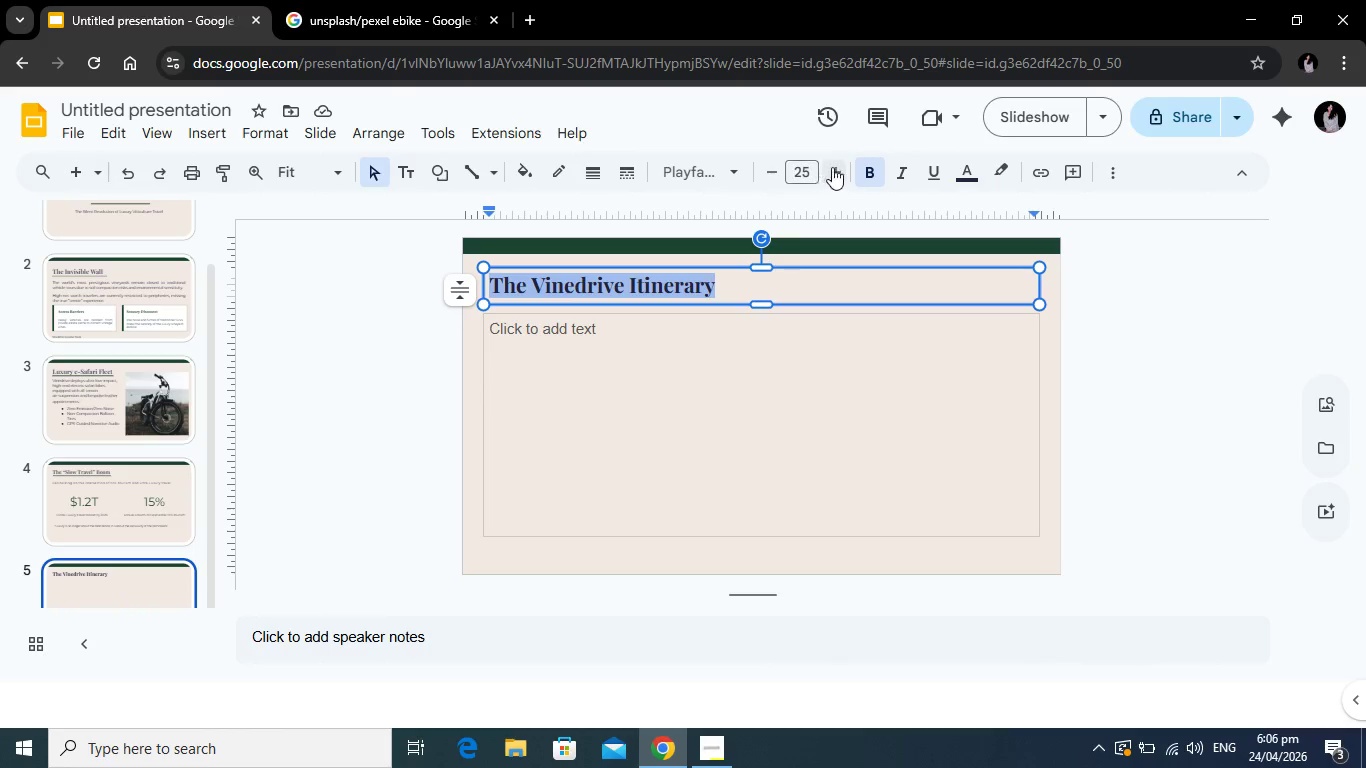 
left_click([834, 166])
 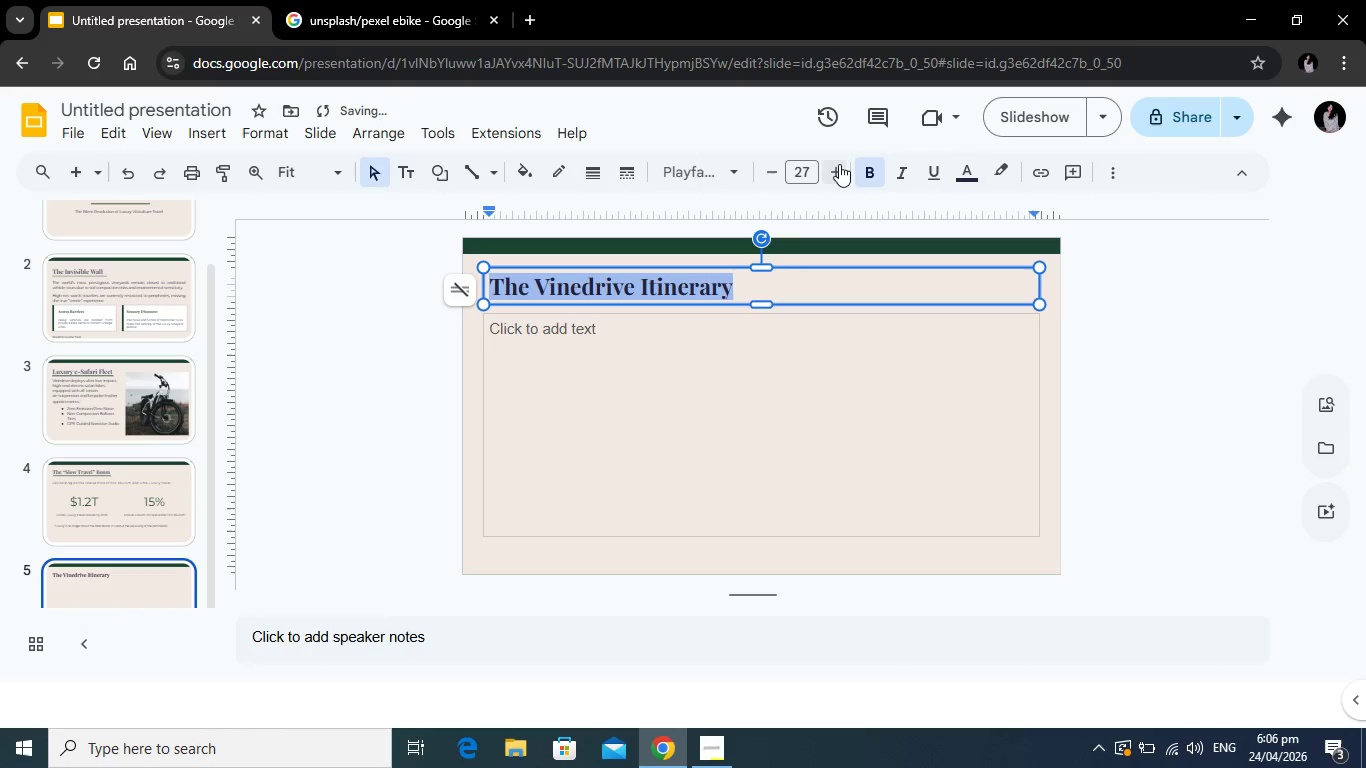 
double_click([839, 164])
 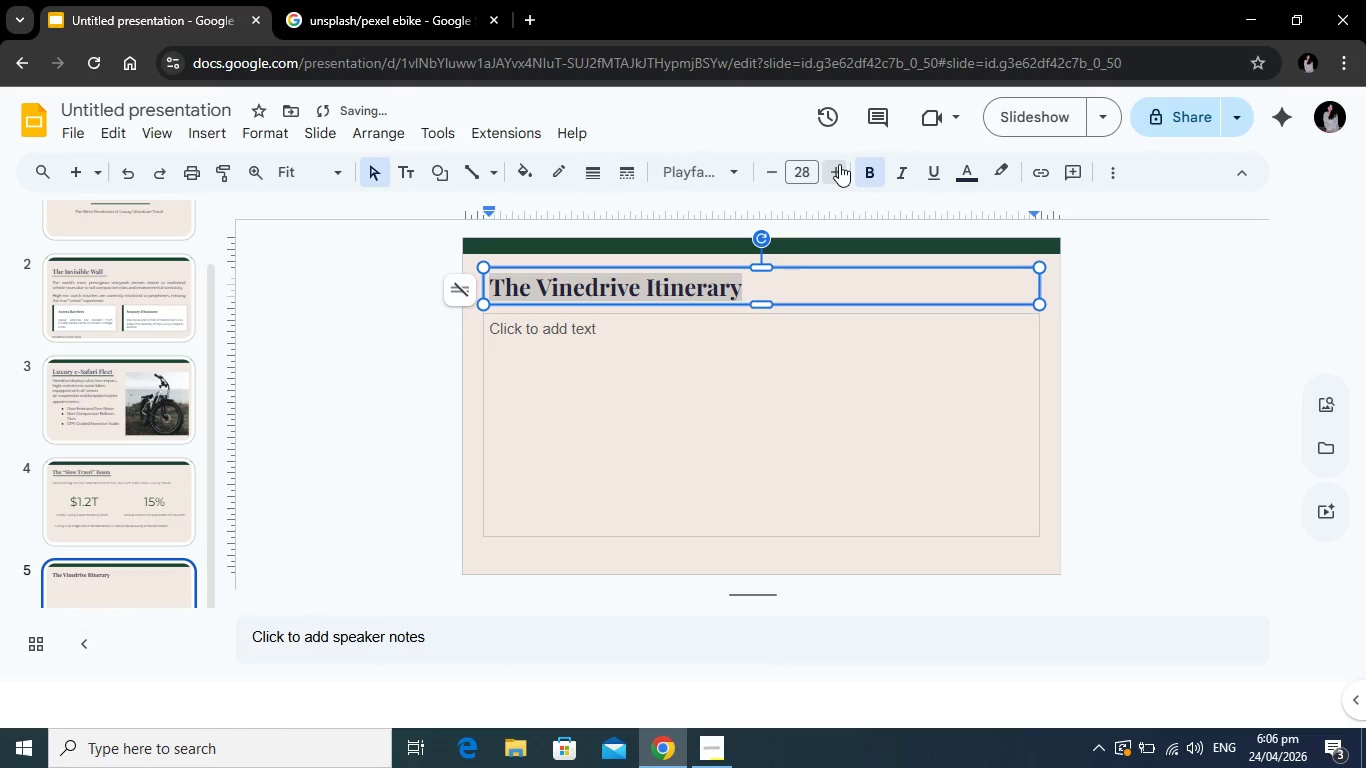 
triple_click([839, 164])
 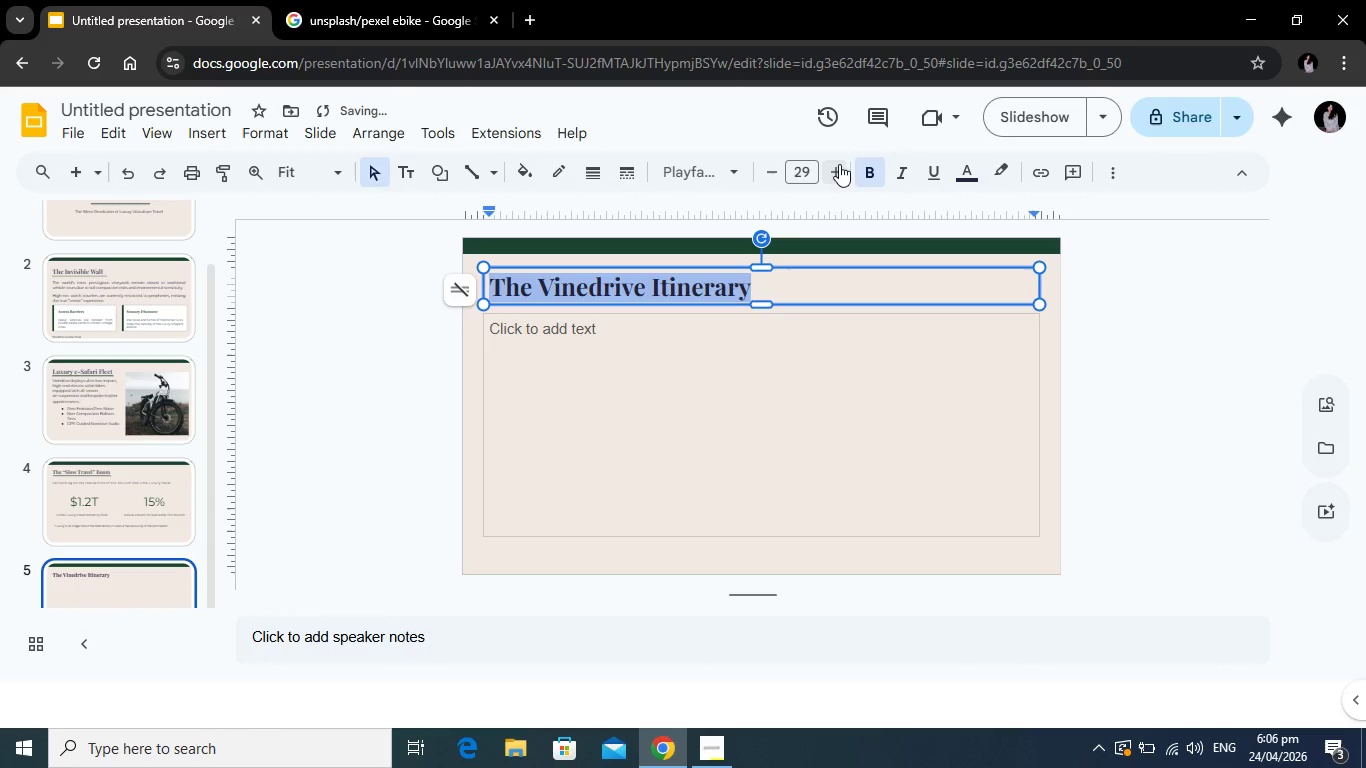 
left_click([839, 164])
 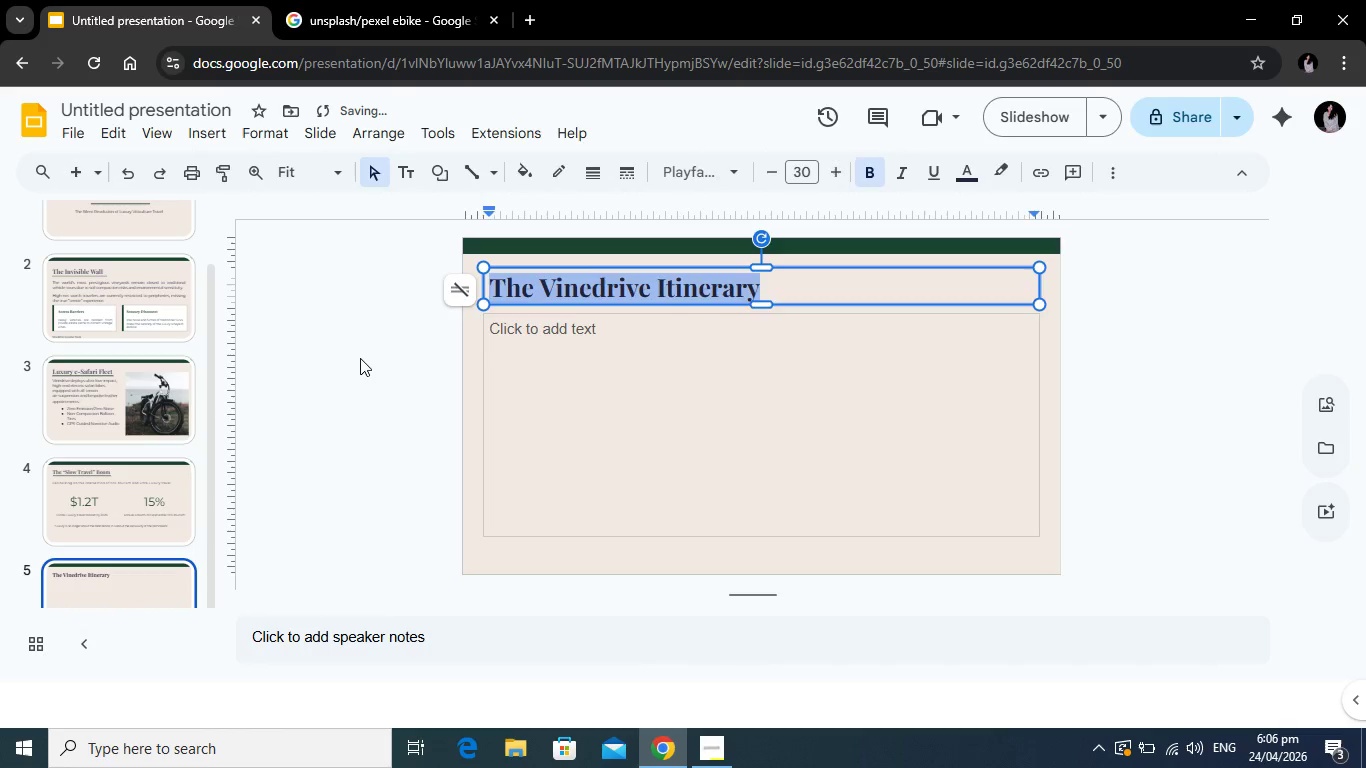 
left_click([358, 360])
 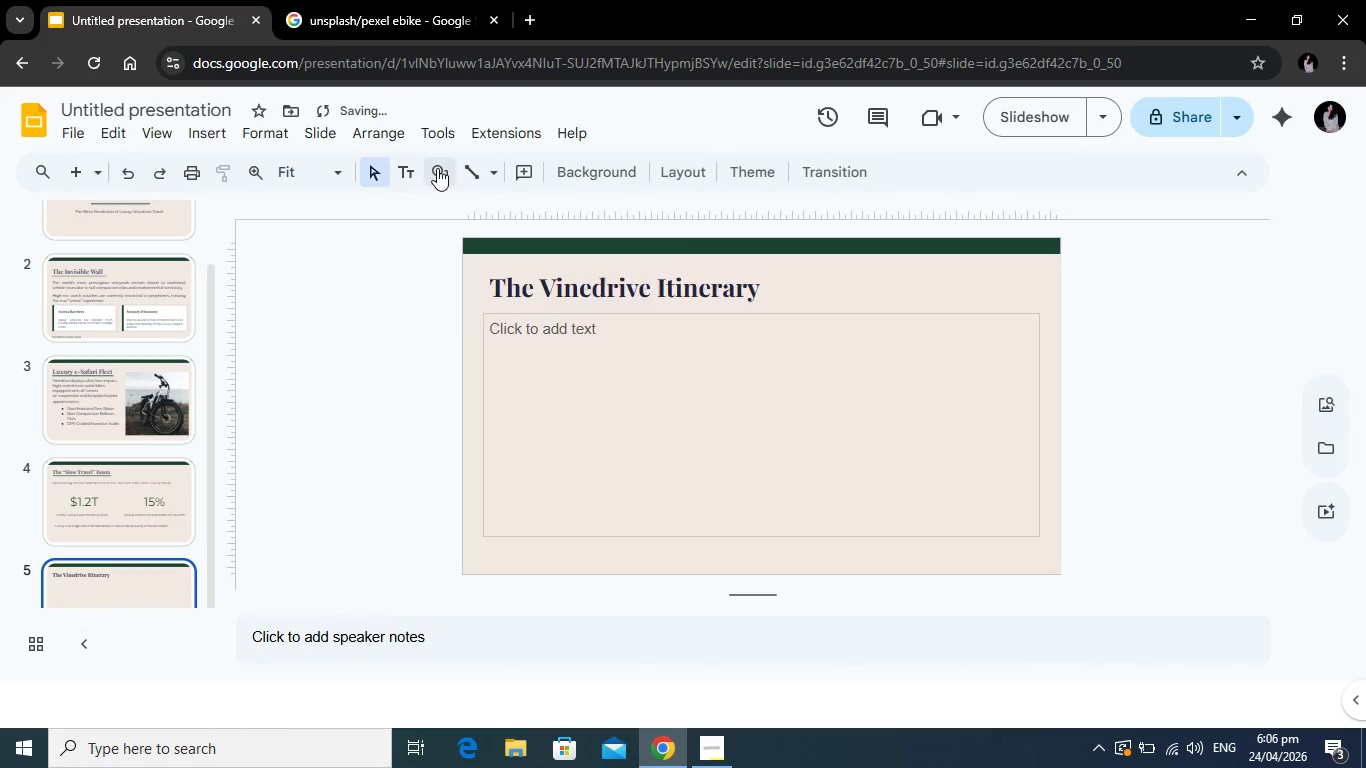 
left_click([437, 168])
 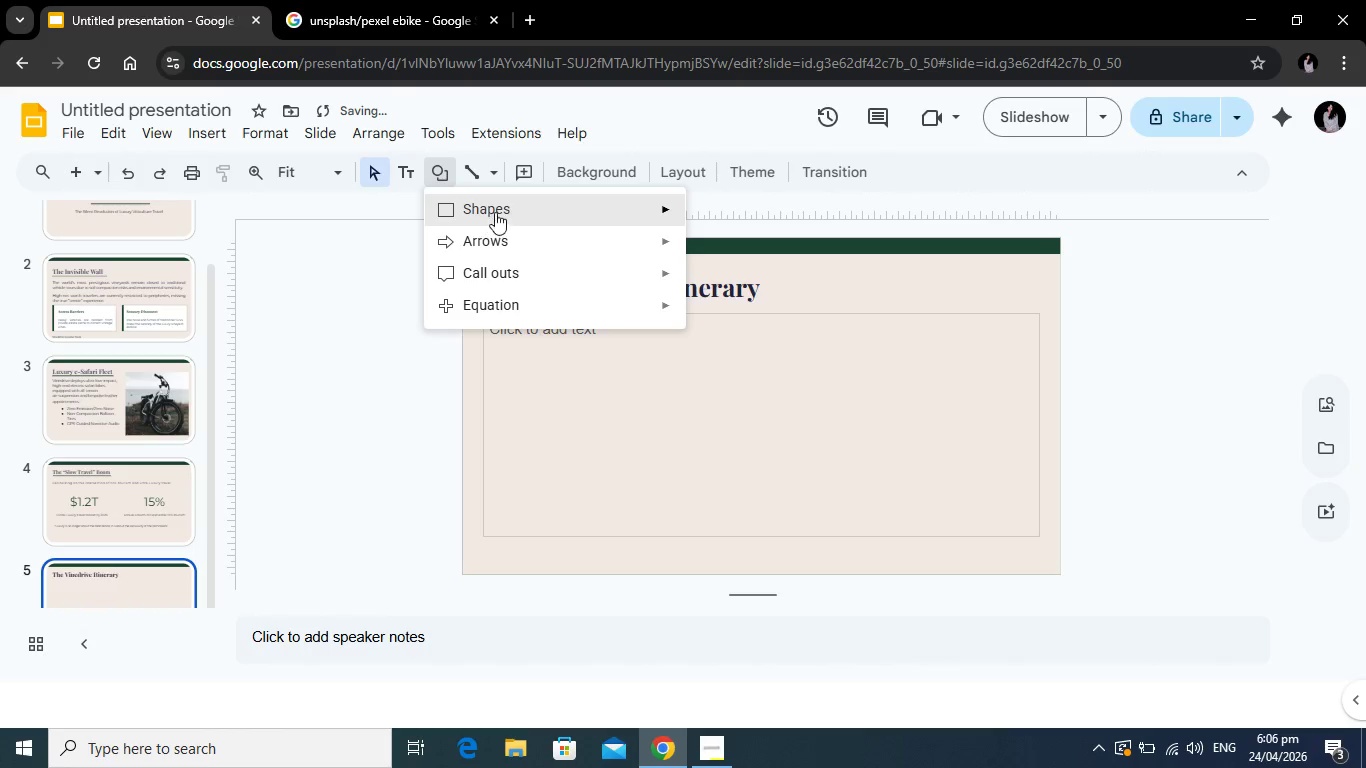 
left_click([496, 211])
 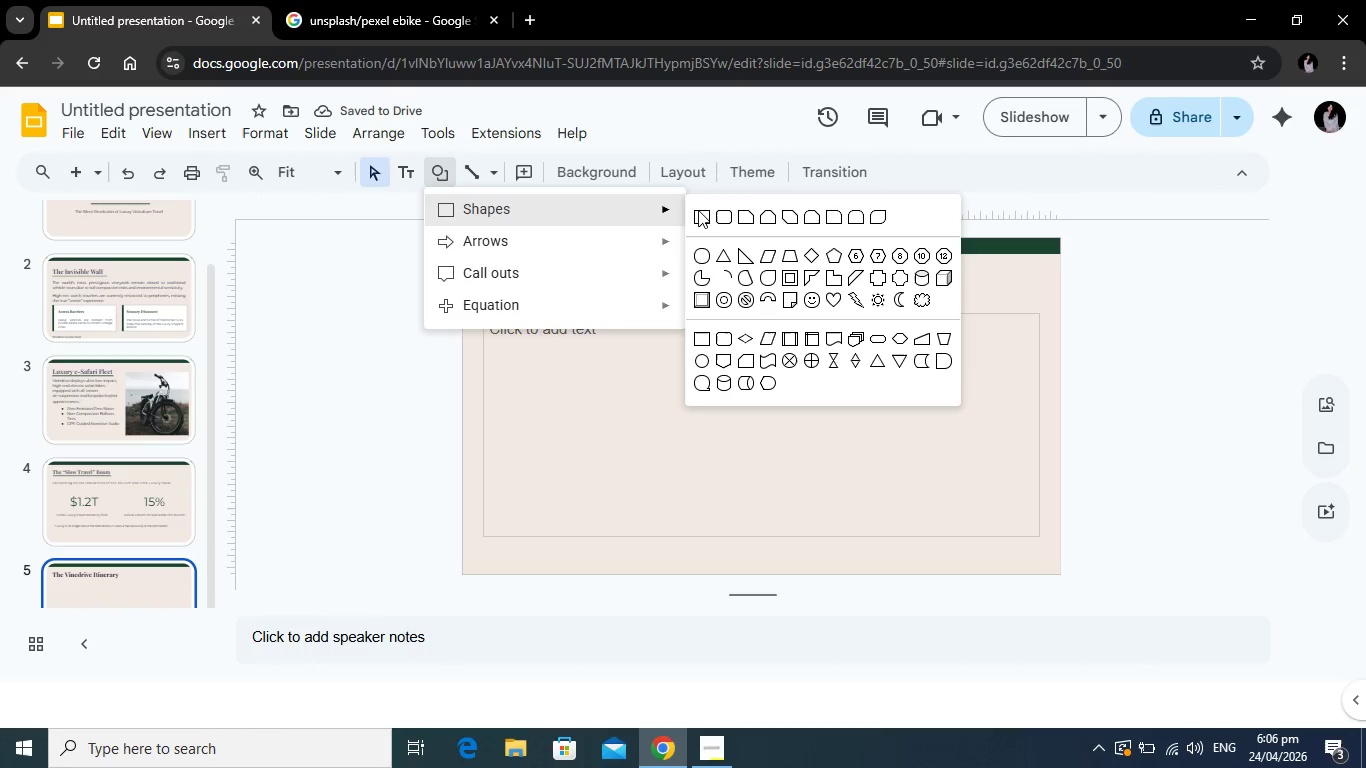 
left_click([698, 210])
 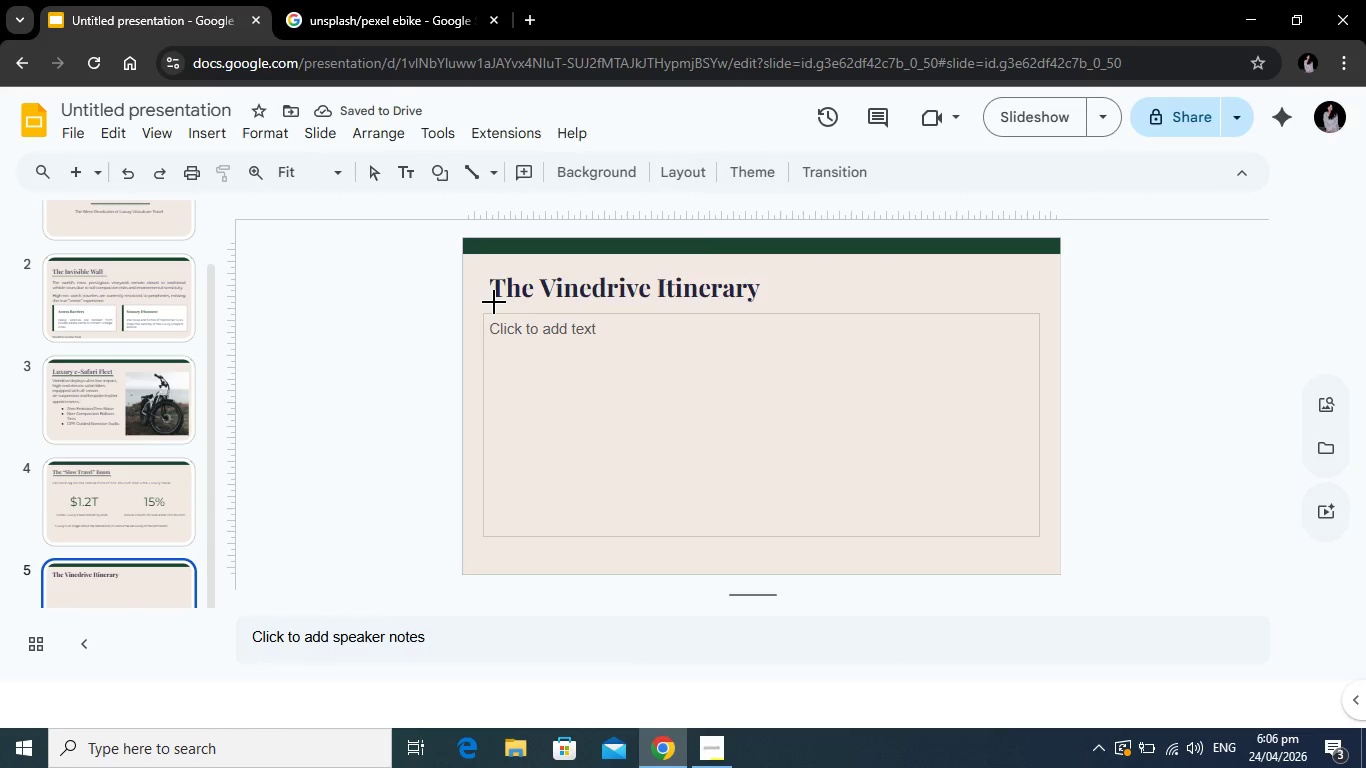 
left_click_drag(start_coordinate=[494, 301], to_coordinate=[762, 306])
 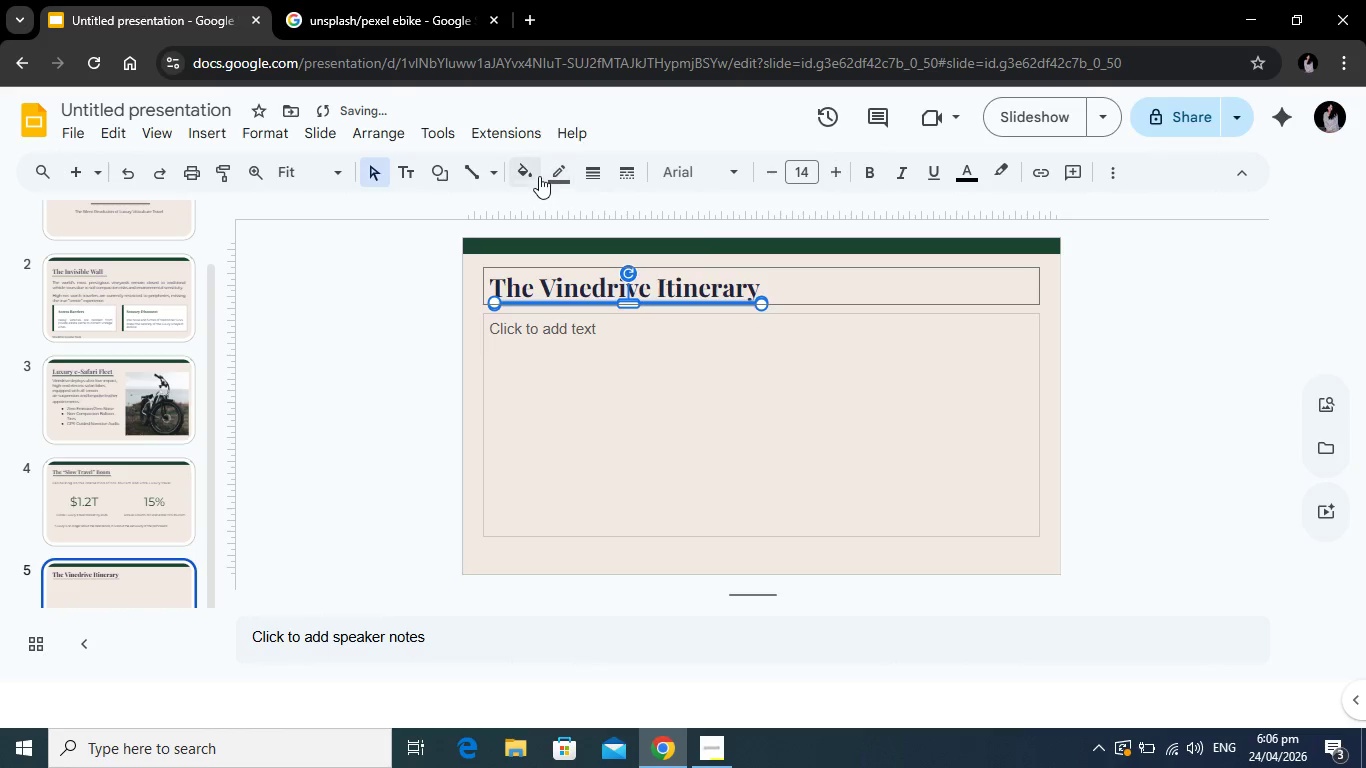 
left_click([539, 173])
 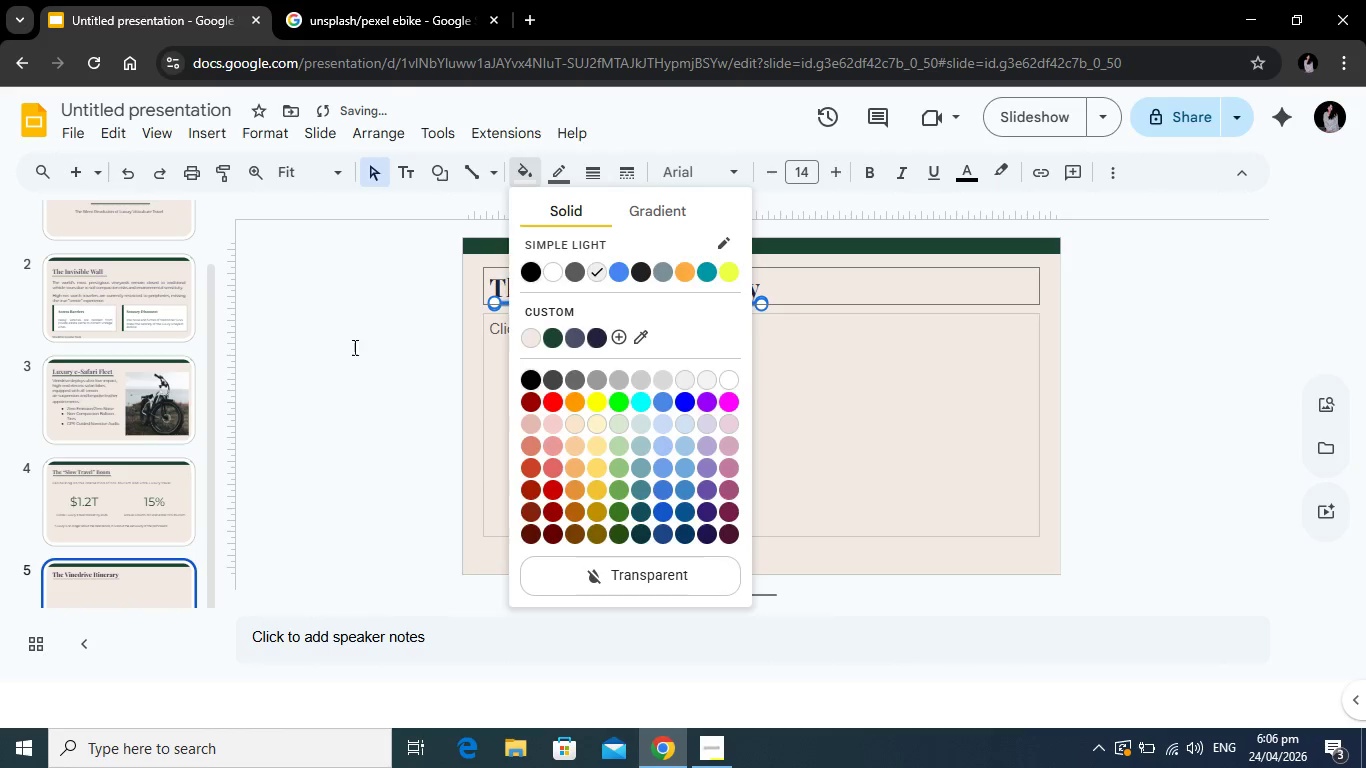 
double_click([352, 348])
 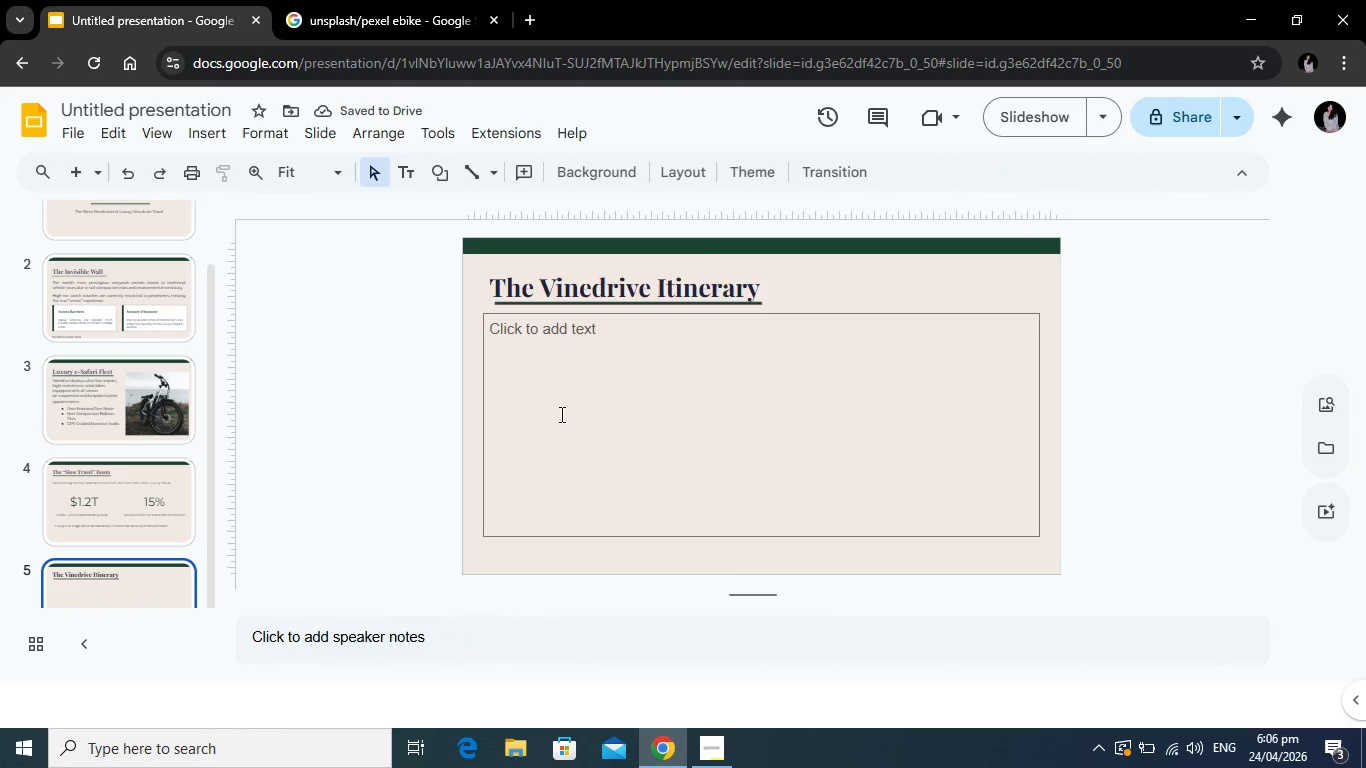 
left_click([819, 397])
 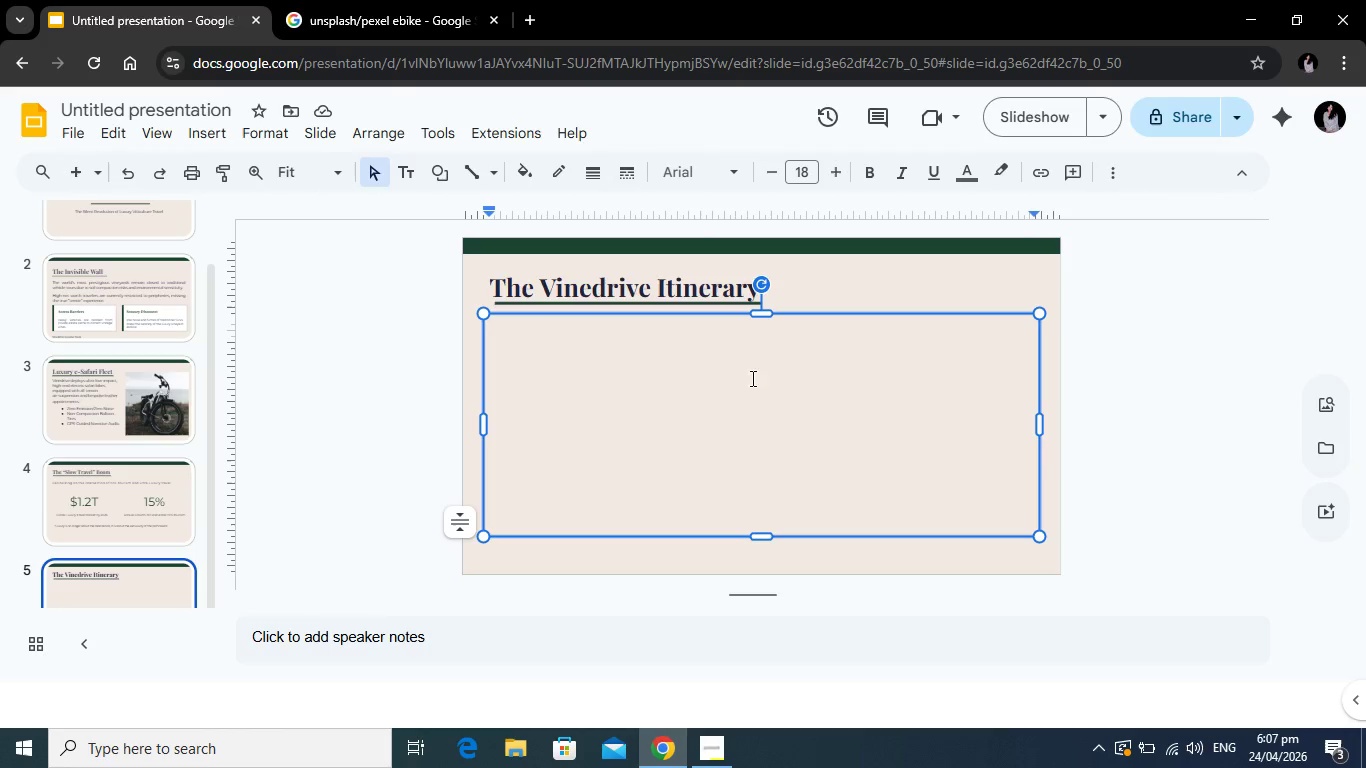 
key(Backspace)
 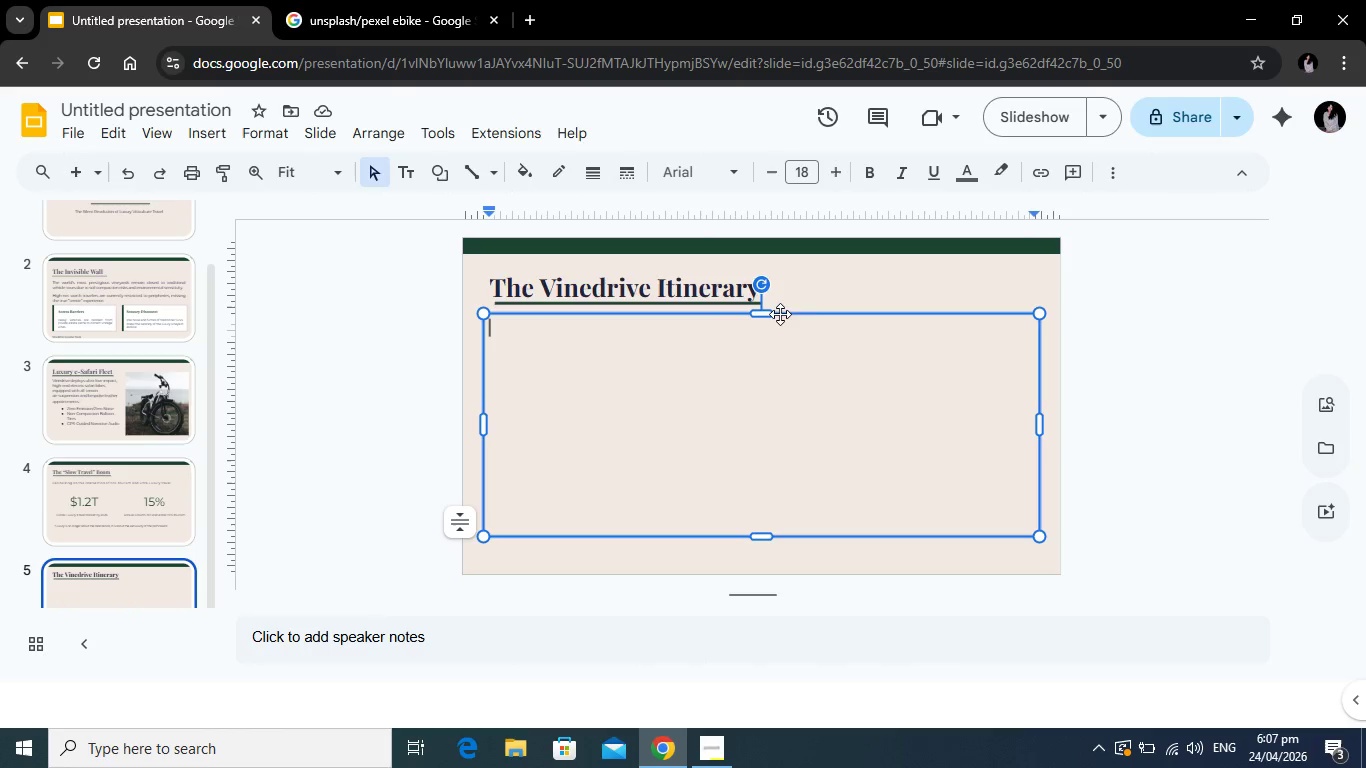 
left_click([783, 313])
 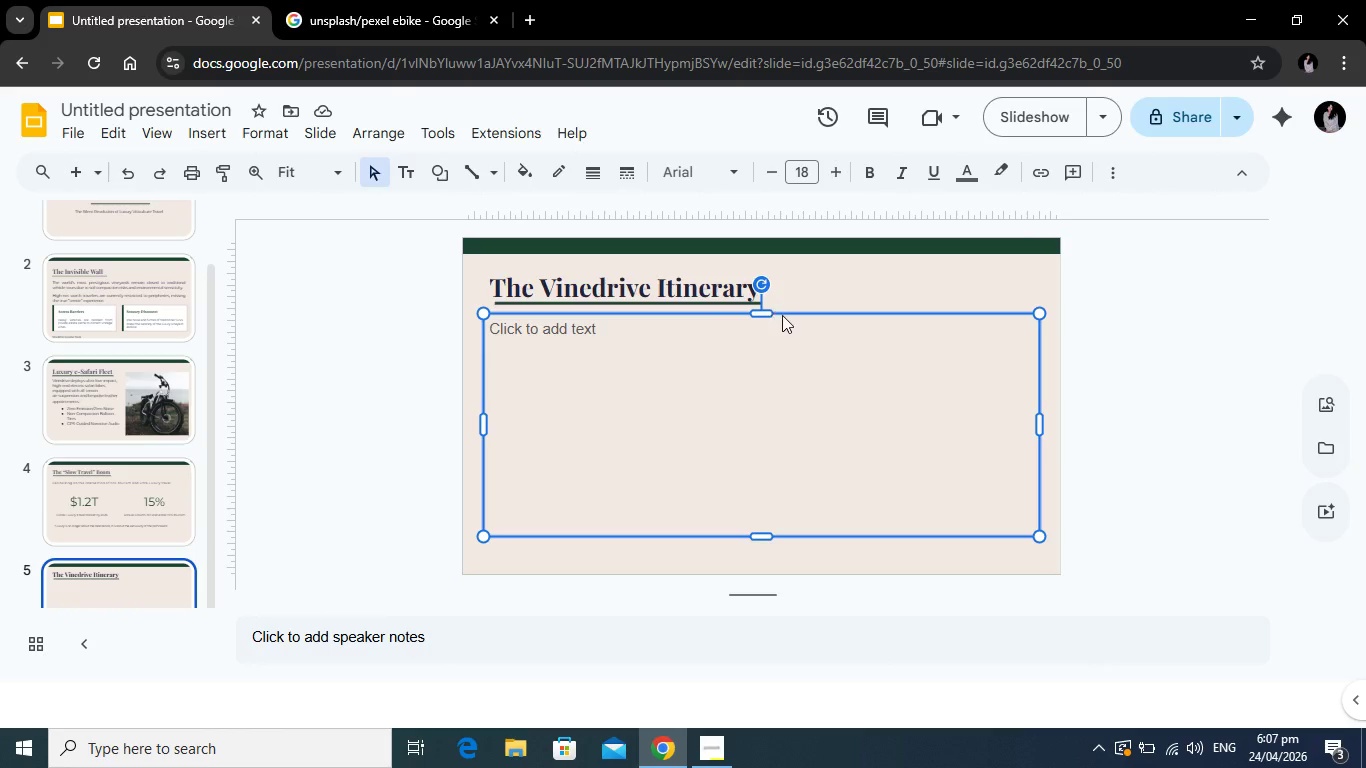 
key(Backspace)
 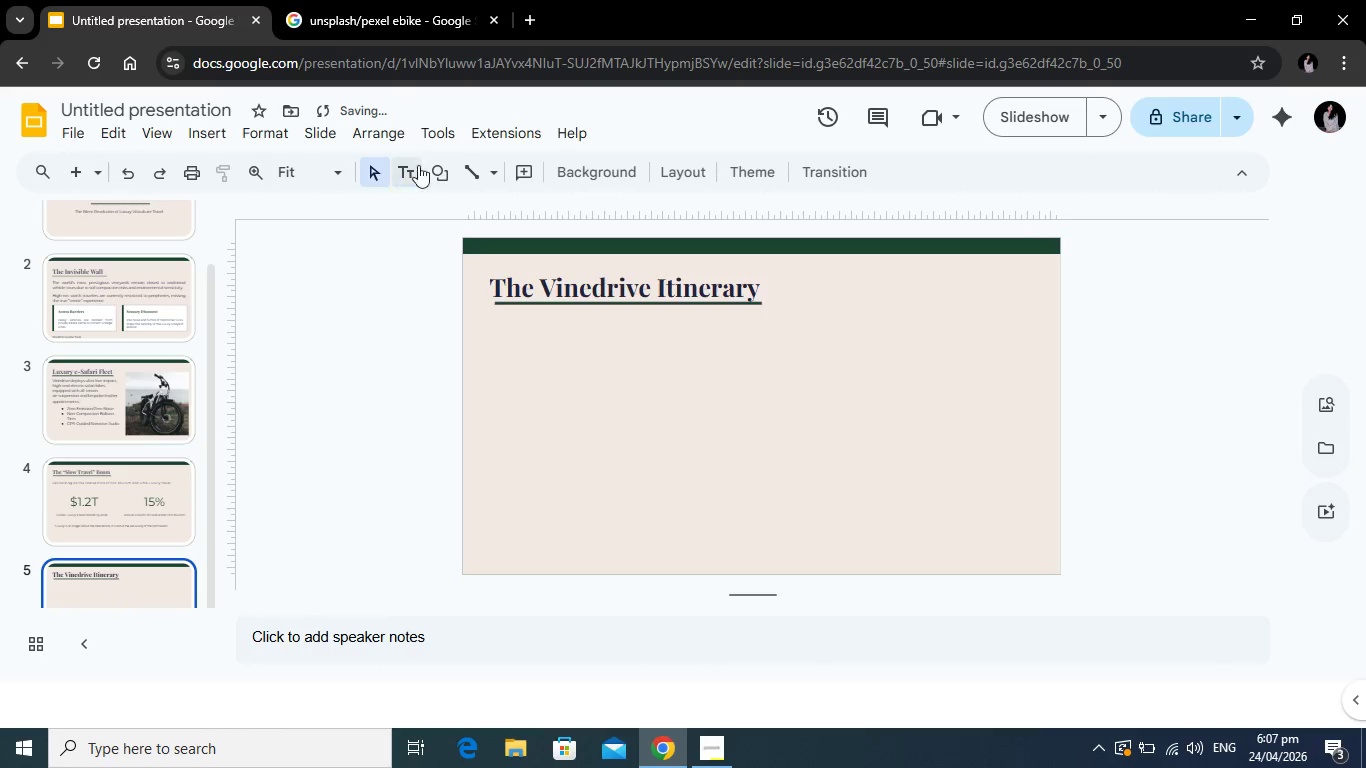 
left_click([437, 165])
 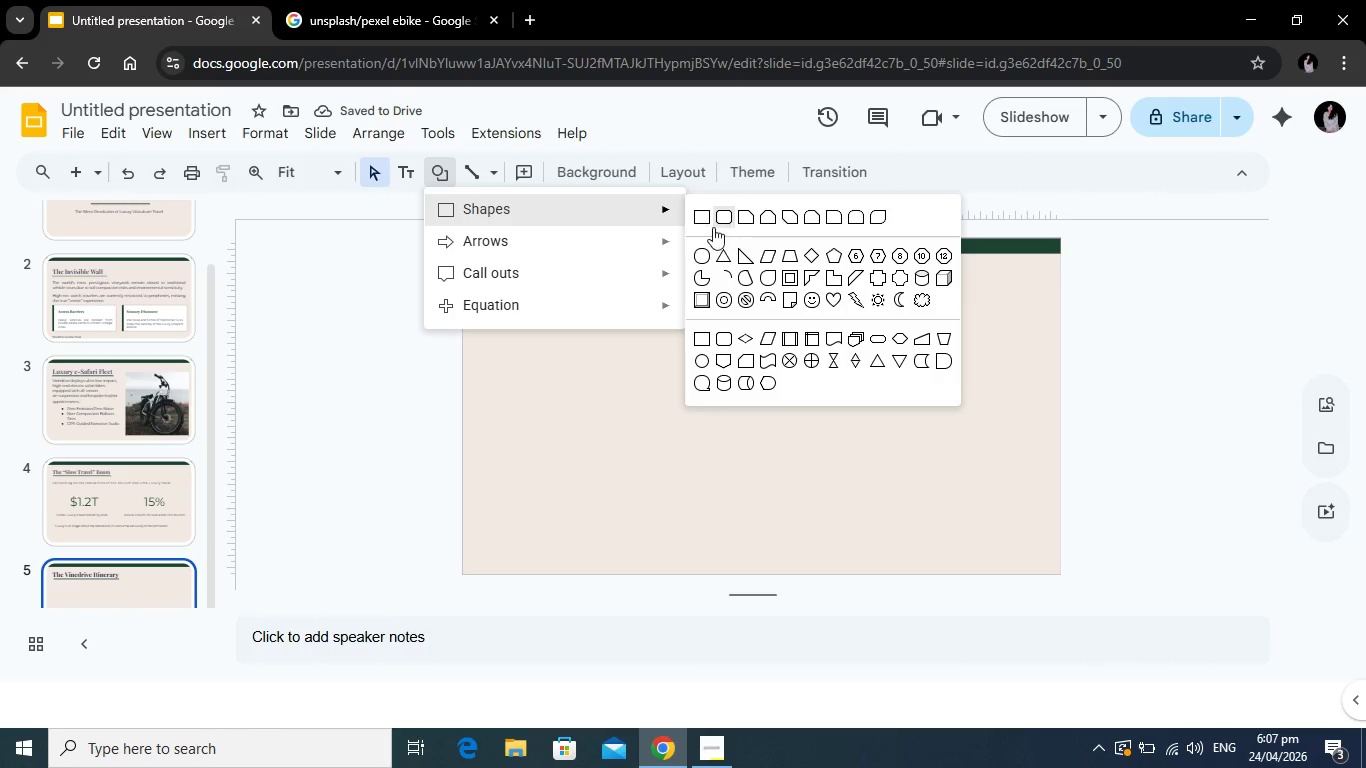 
left_click([705, 221])
 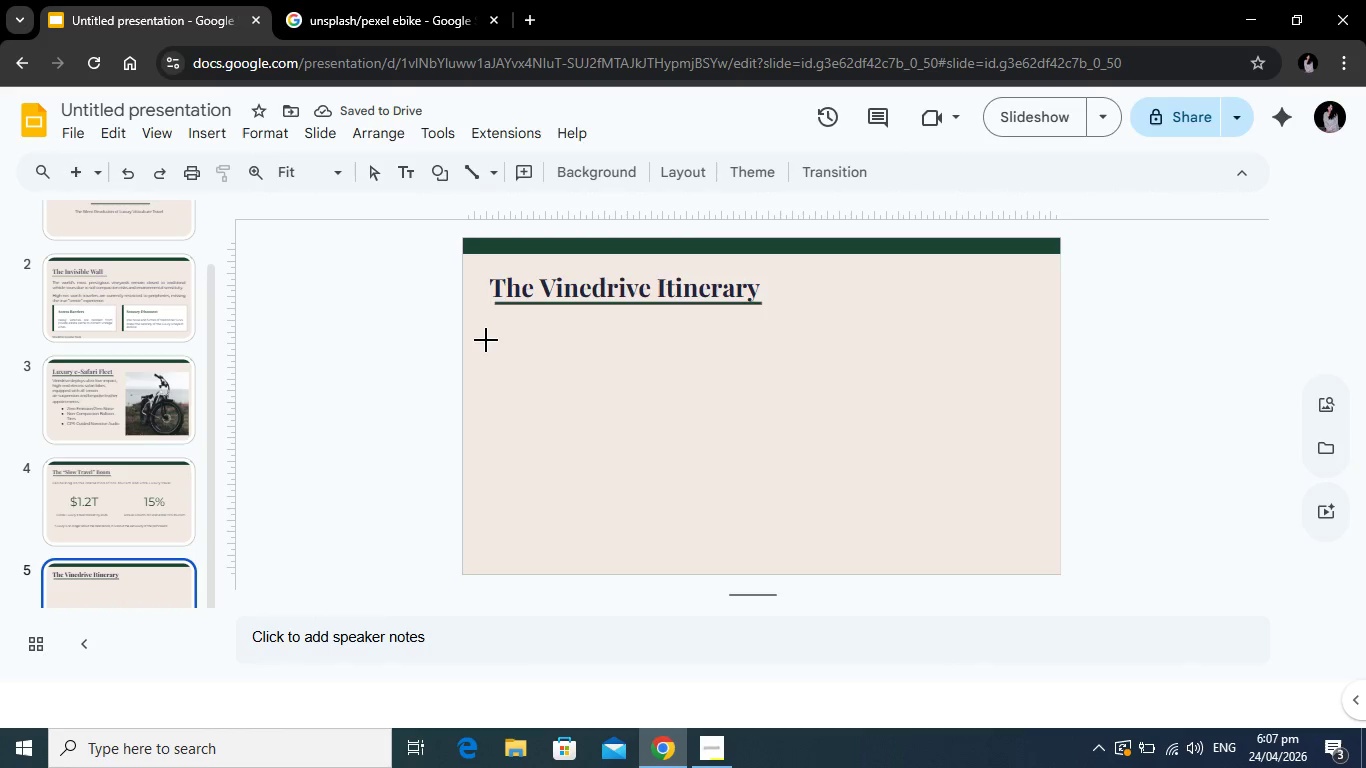 
left_click_drag(start_coordinate=[485, 348], to_coordinate=[681, 458])
 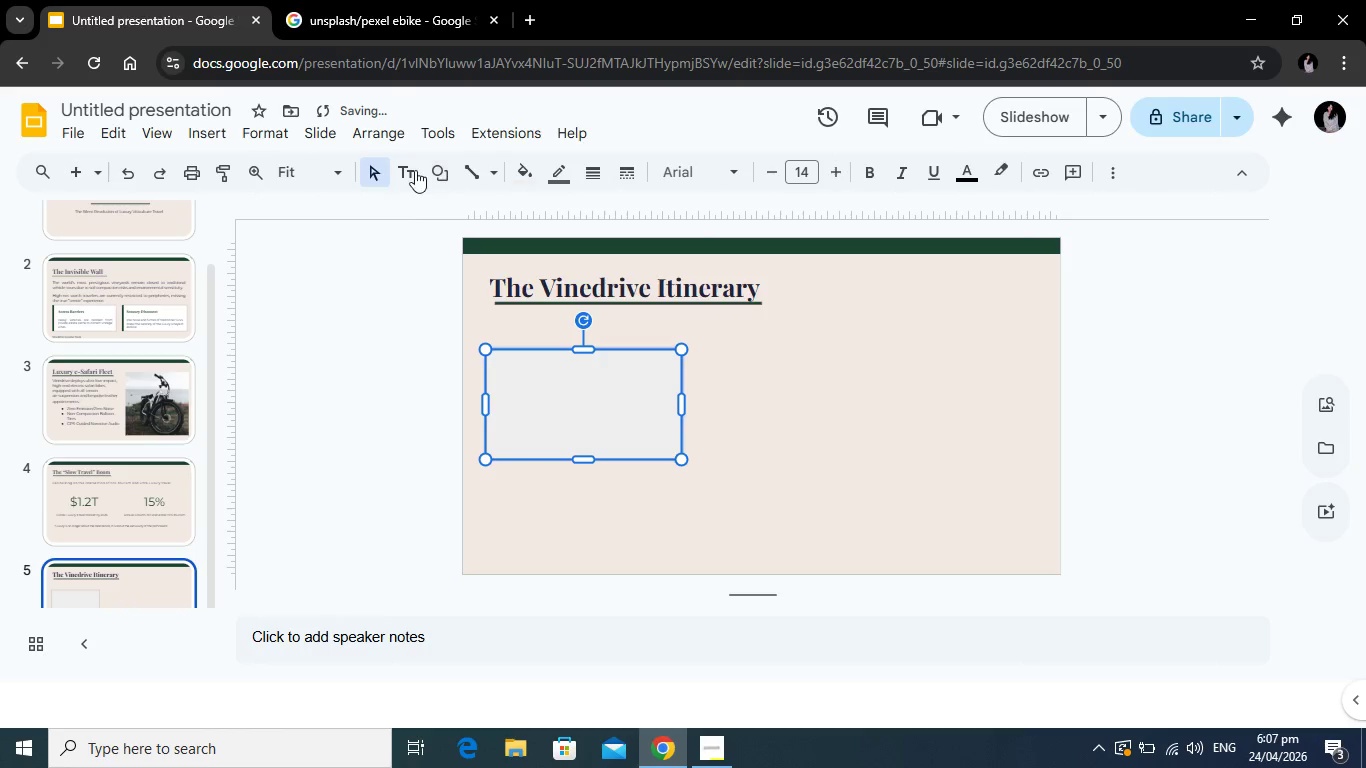 
left_click([444, 172])
 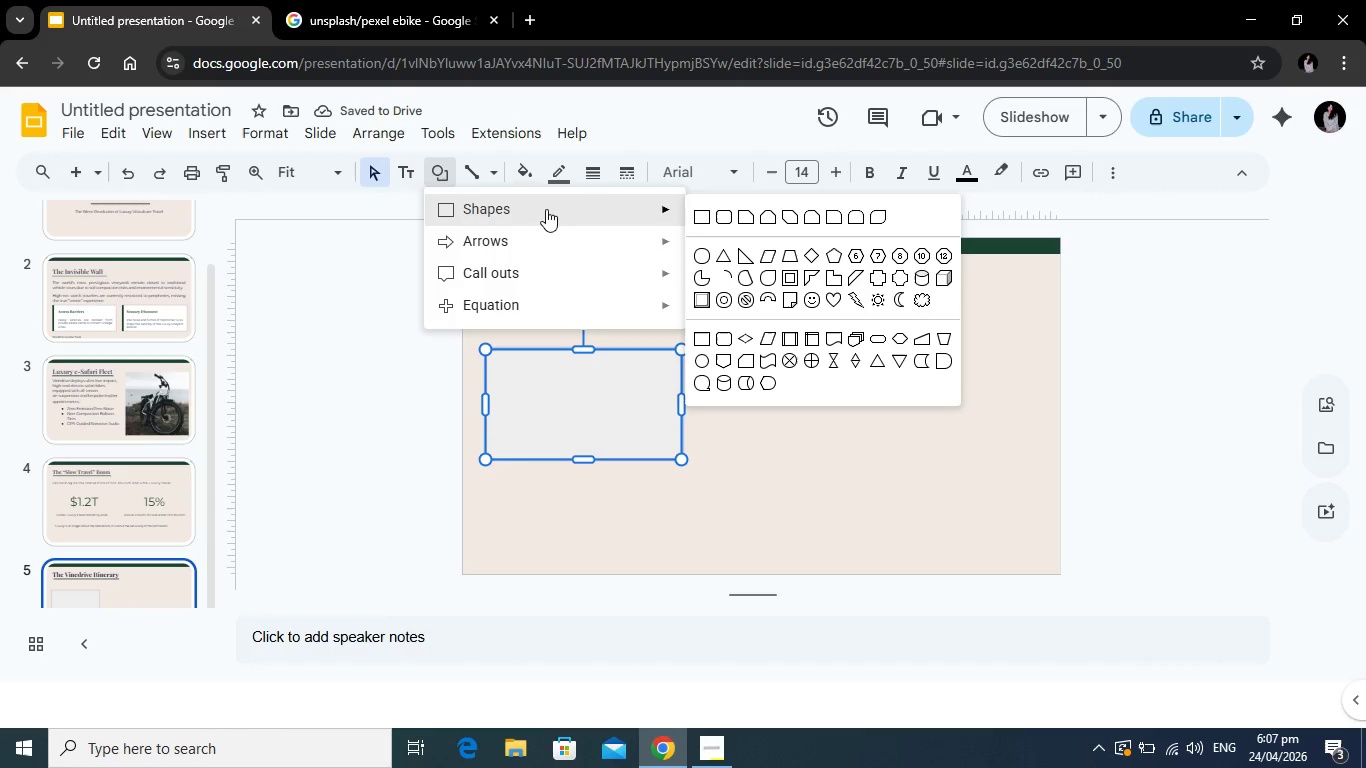 
left_click([546, 209])
 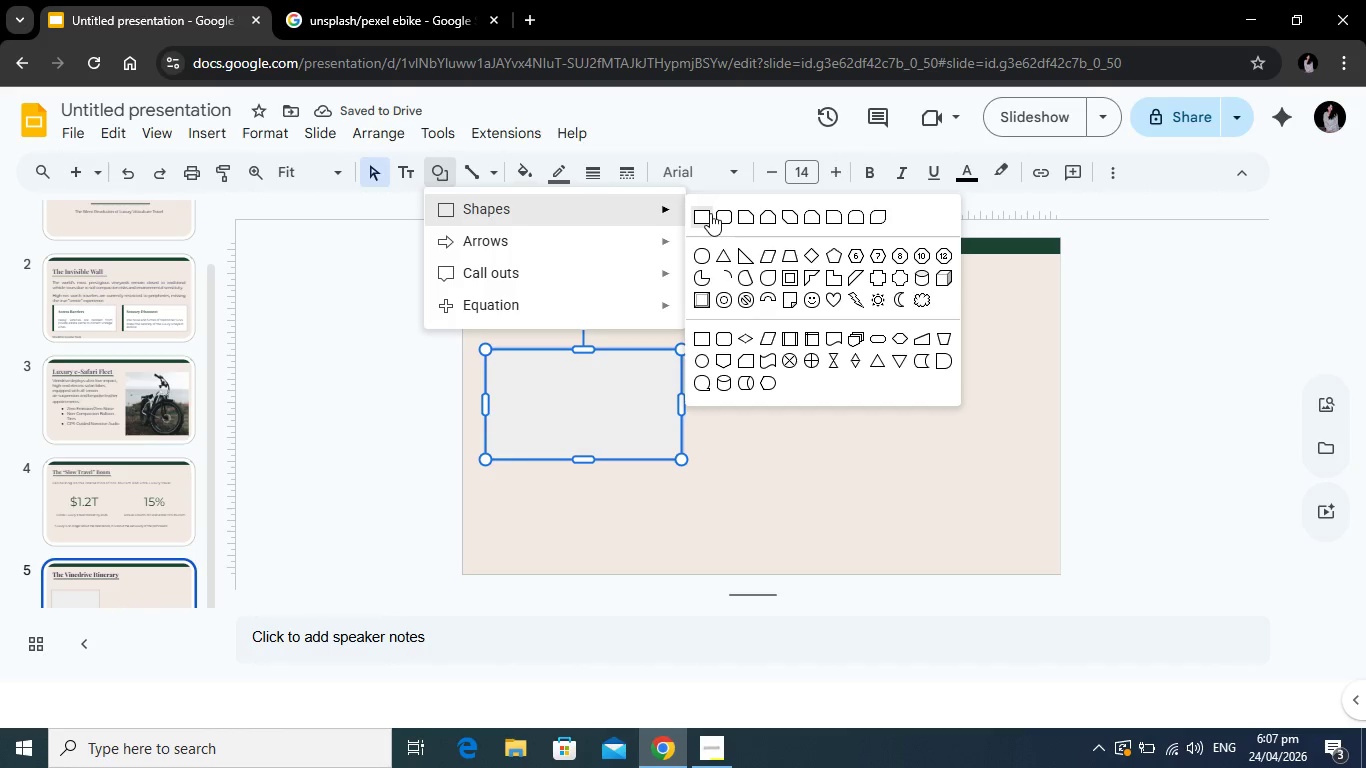 
left_click([710, 213])
 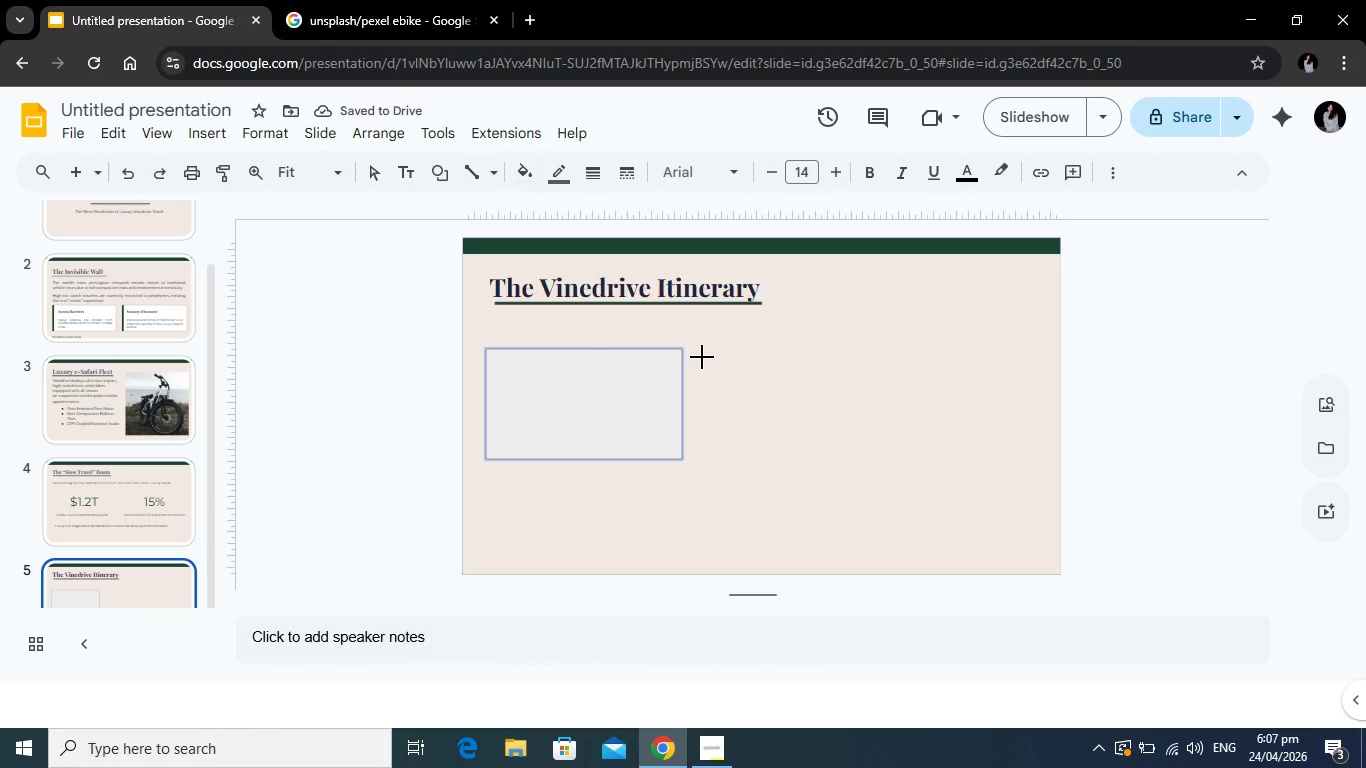 
left_click_drag(start_coordinate=[702, 357], to_coordinate=[857, 462])
 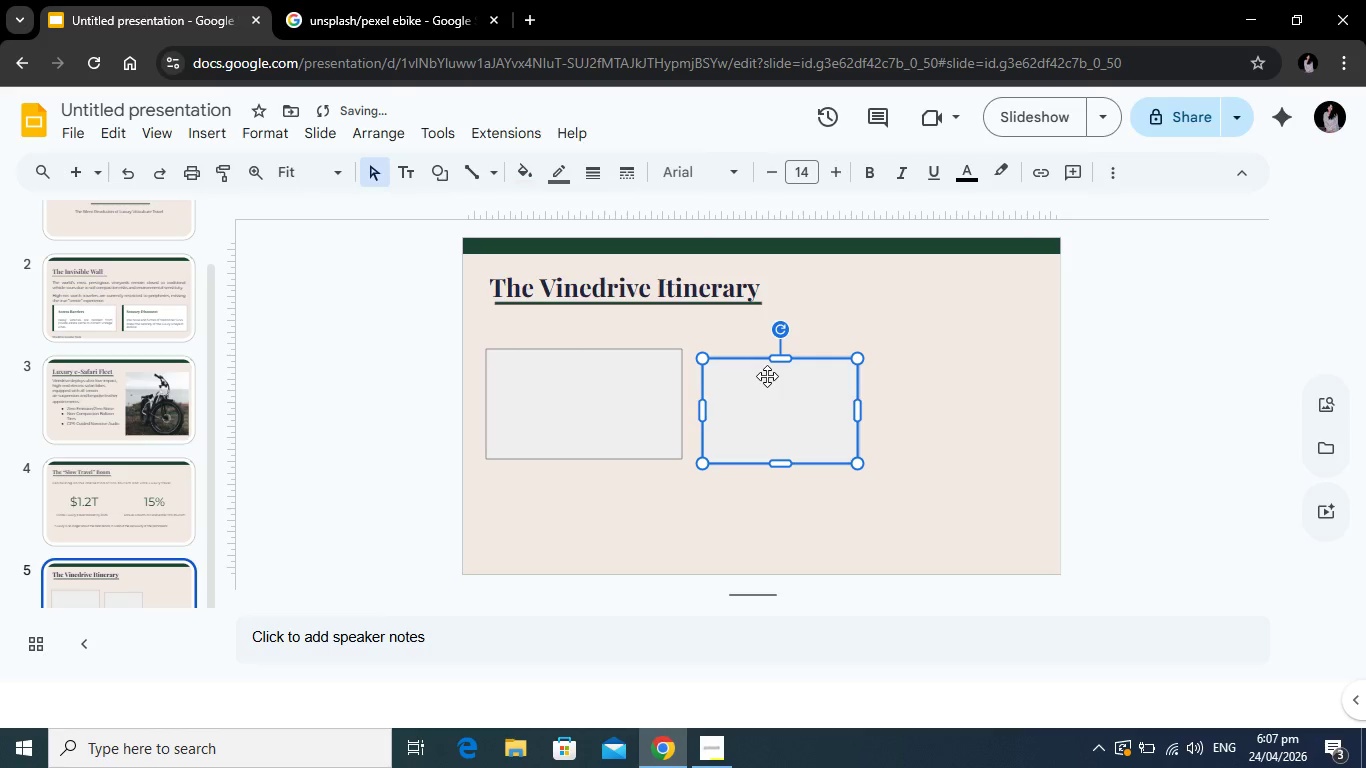 
key(Backspace)
 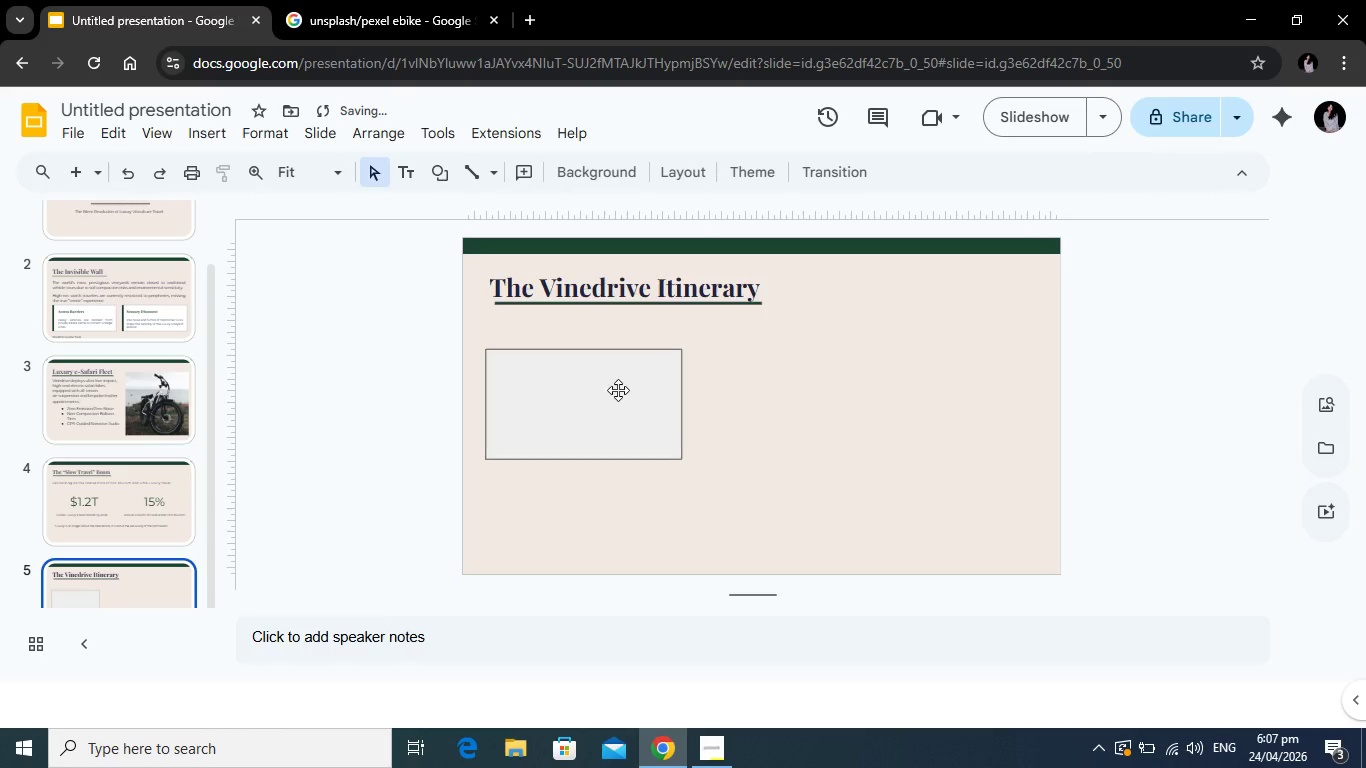 
left_click([618, 390])
 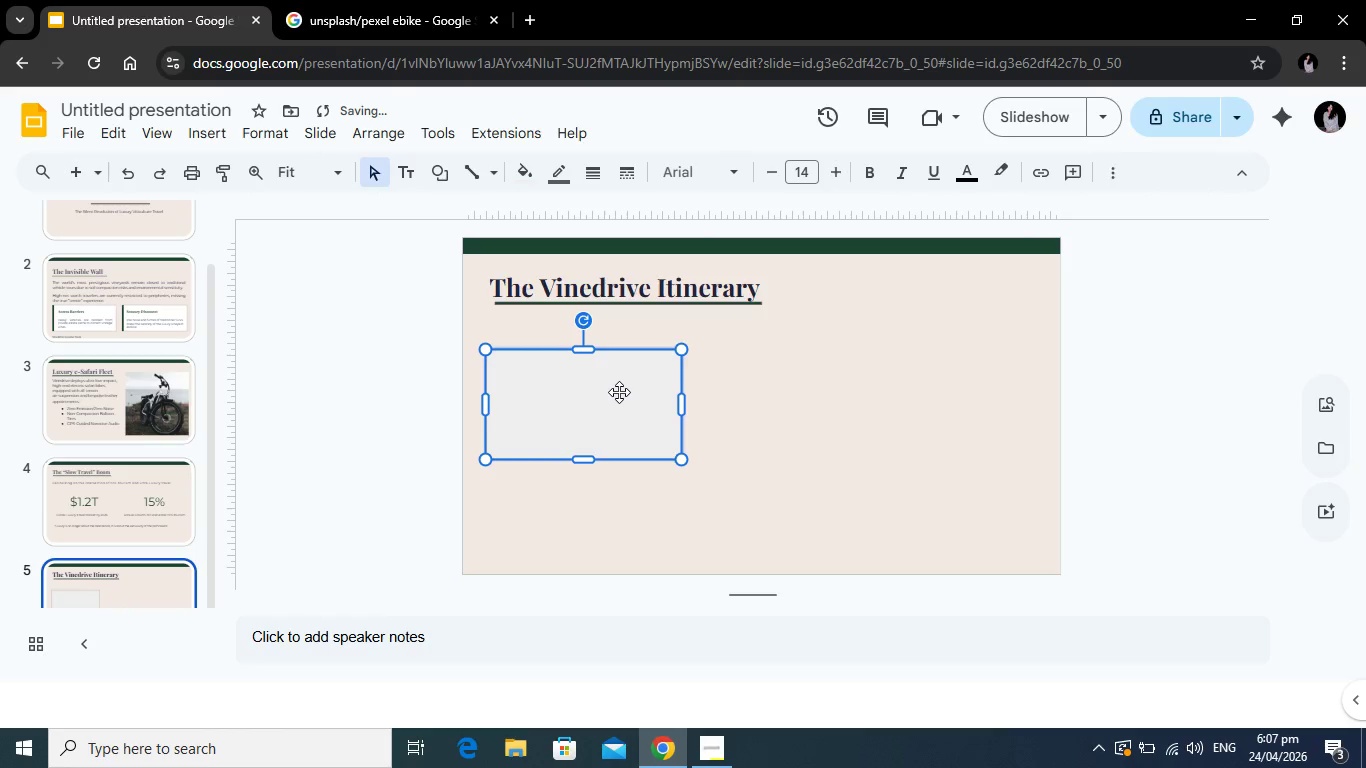 
key(Control+C)
 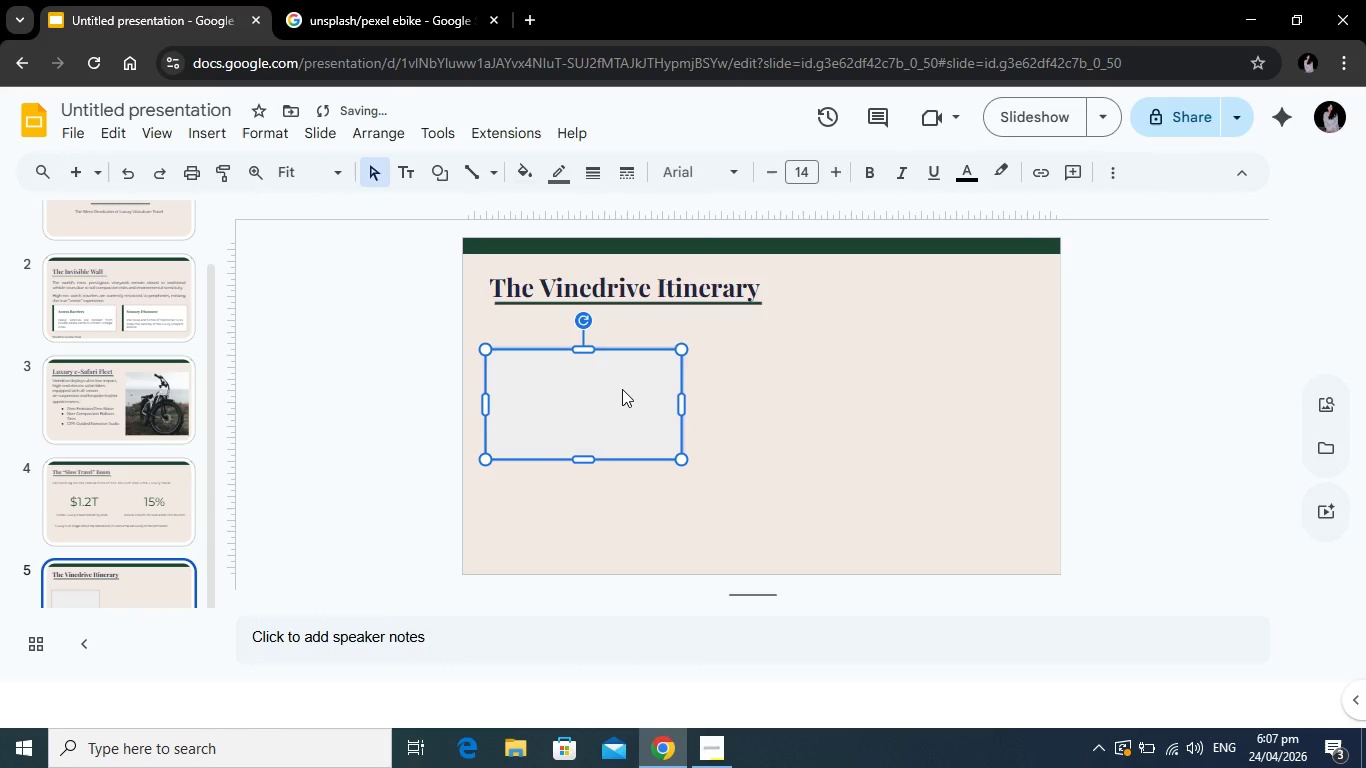 
key(Control+V)
 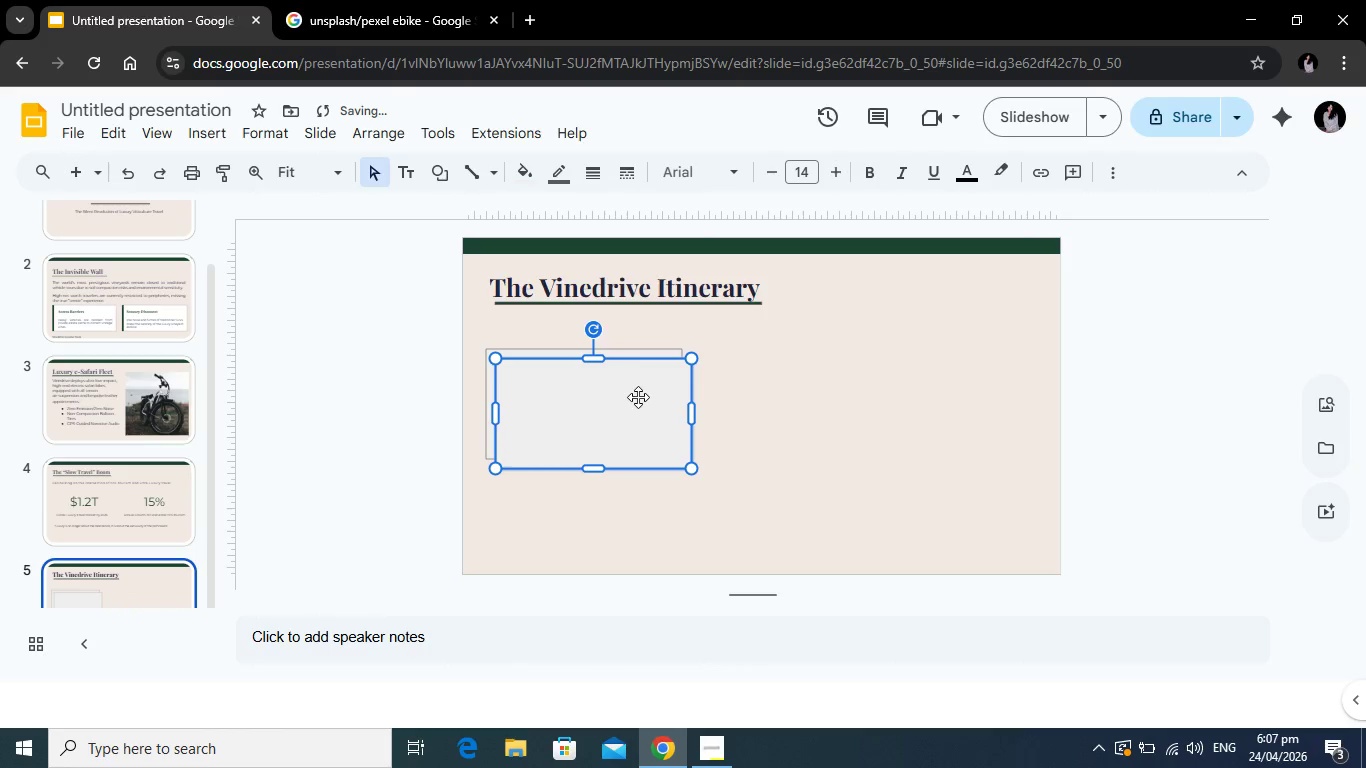 
left_click_drag(start_coordinate=[638, 396], to_coordinate=[838, 384])
 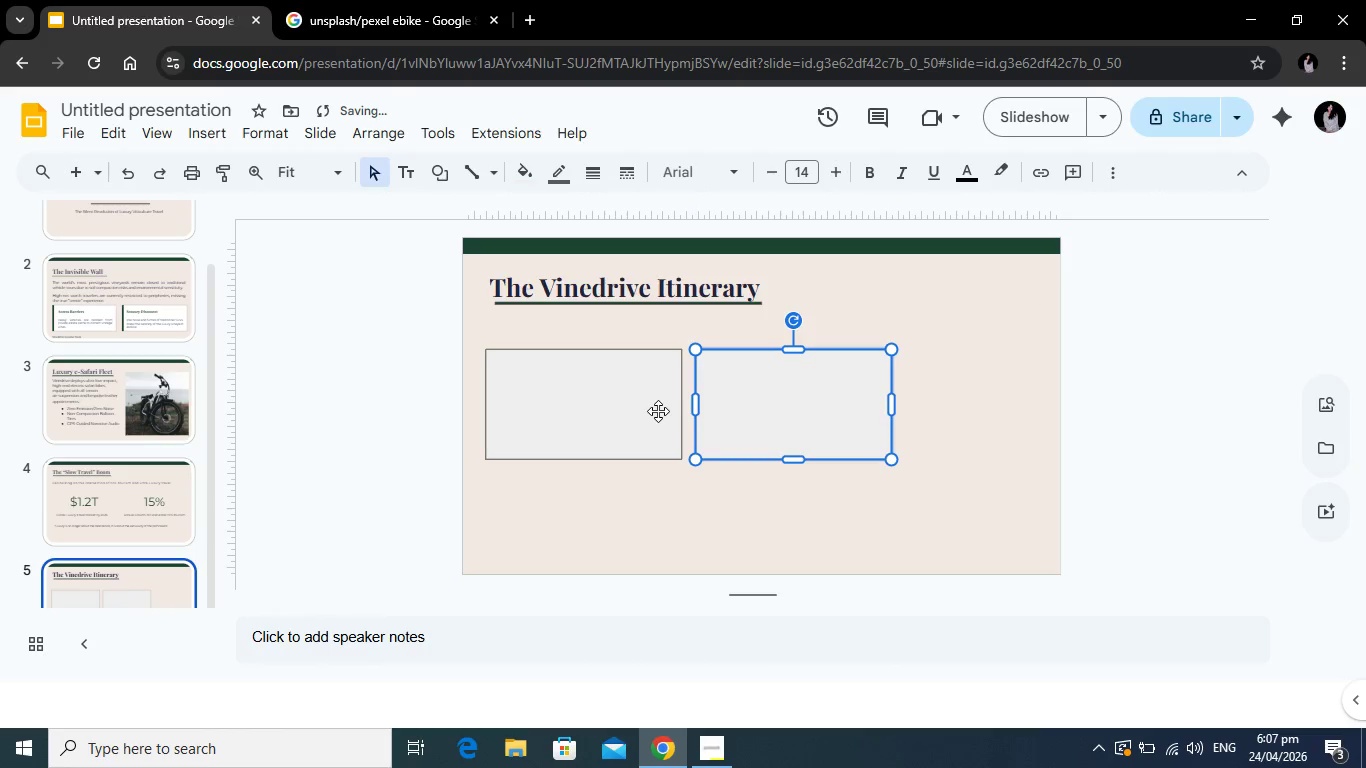 
key(Control+V)
 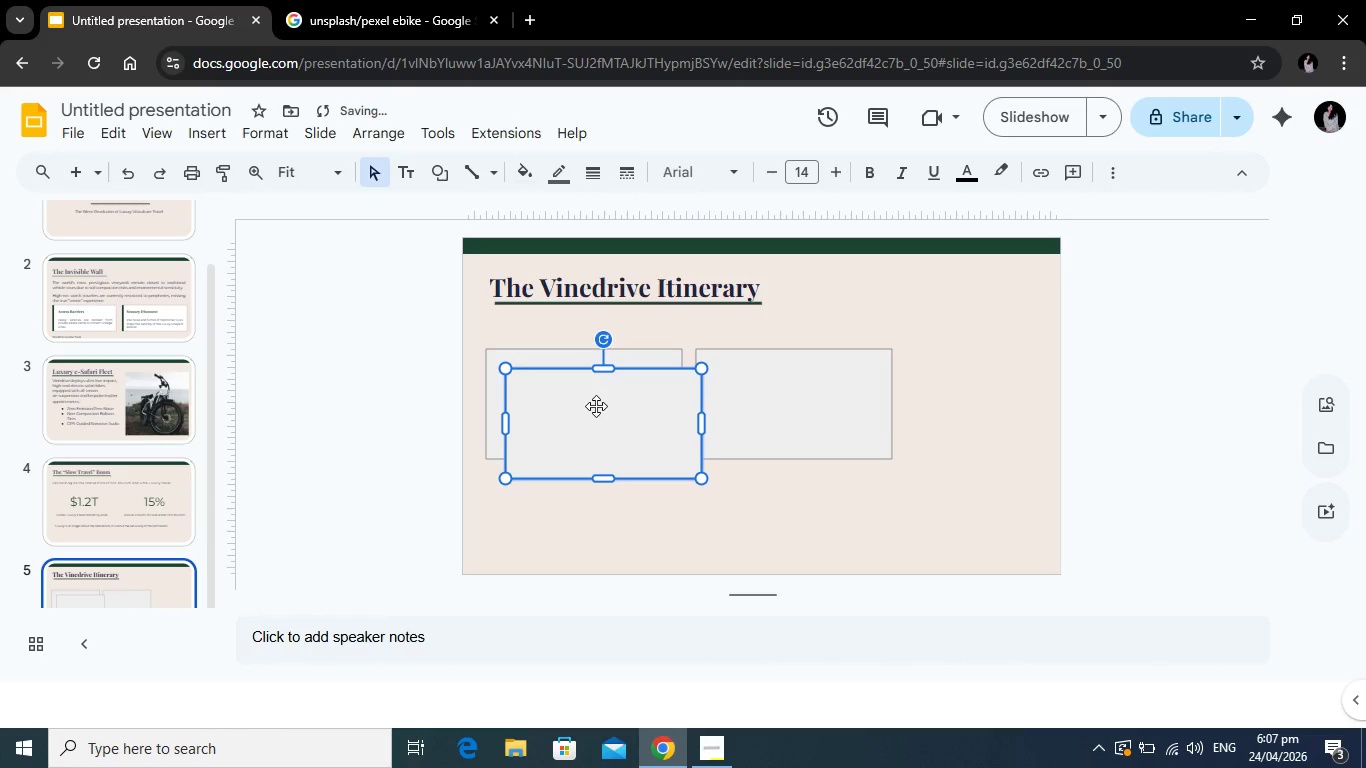 
left_click_drag(start_coordinate=[596, 406], to_coordinate=[966, 388])
 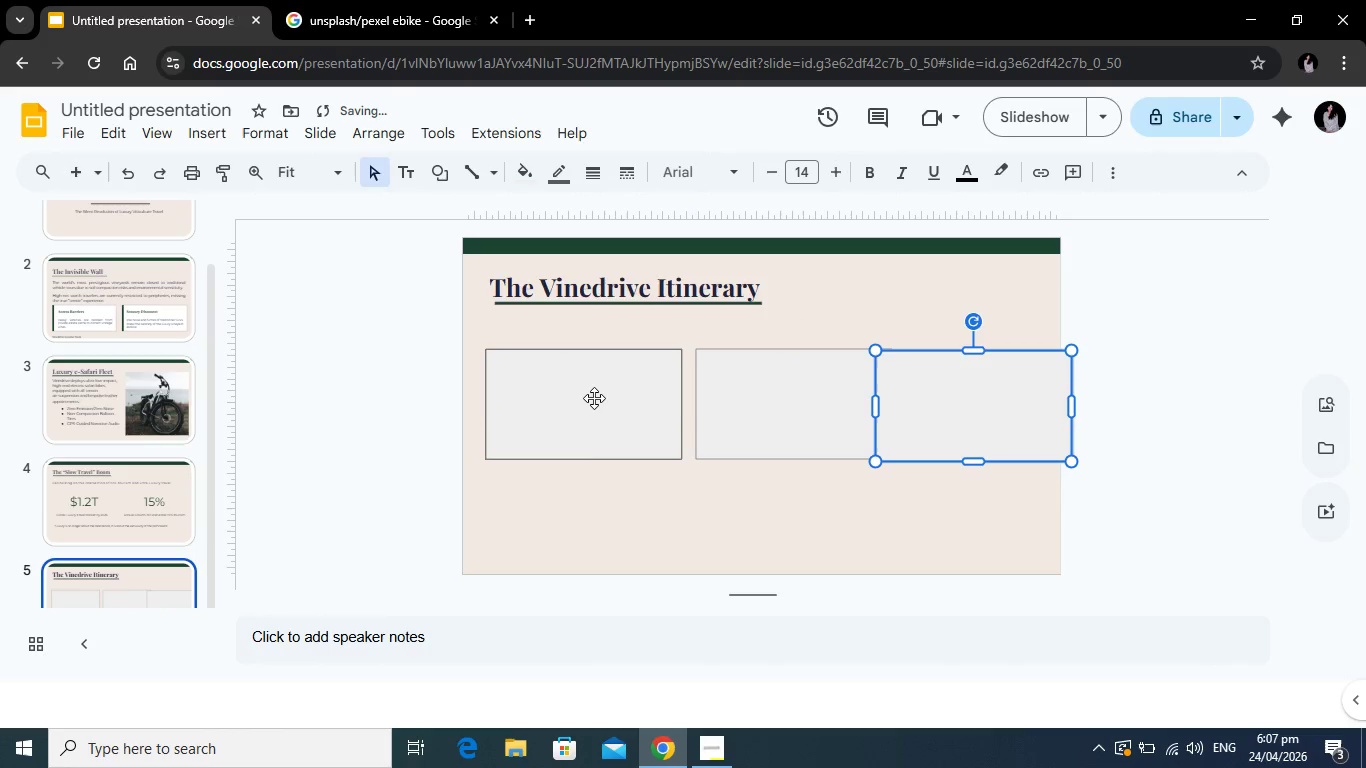 
left_click([595, 398])
 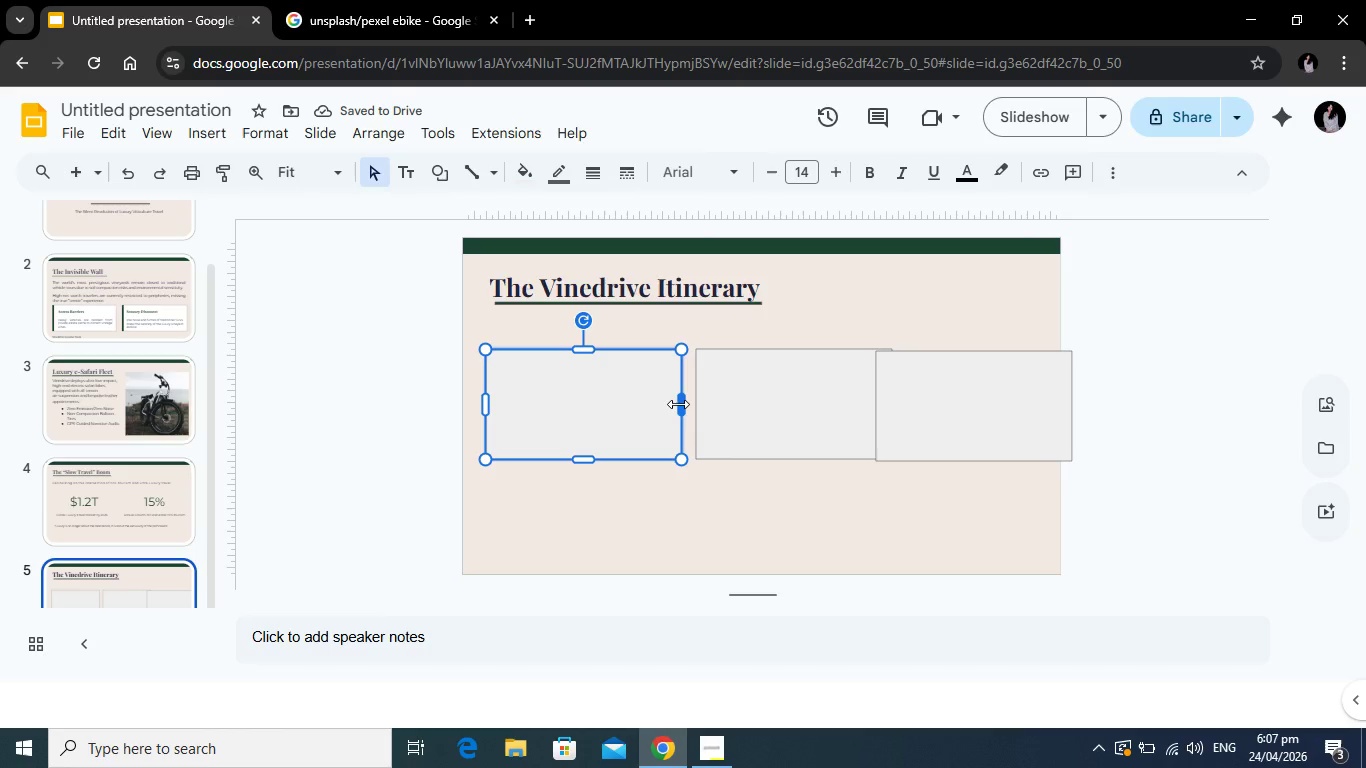 
left_click_drag(start_coordinate=[678, 404], to_coordinate=[662, 404])
 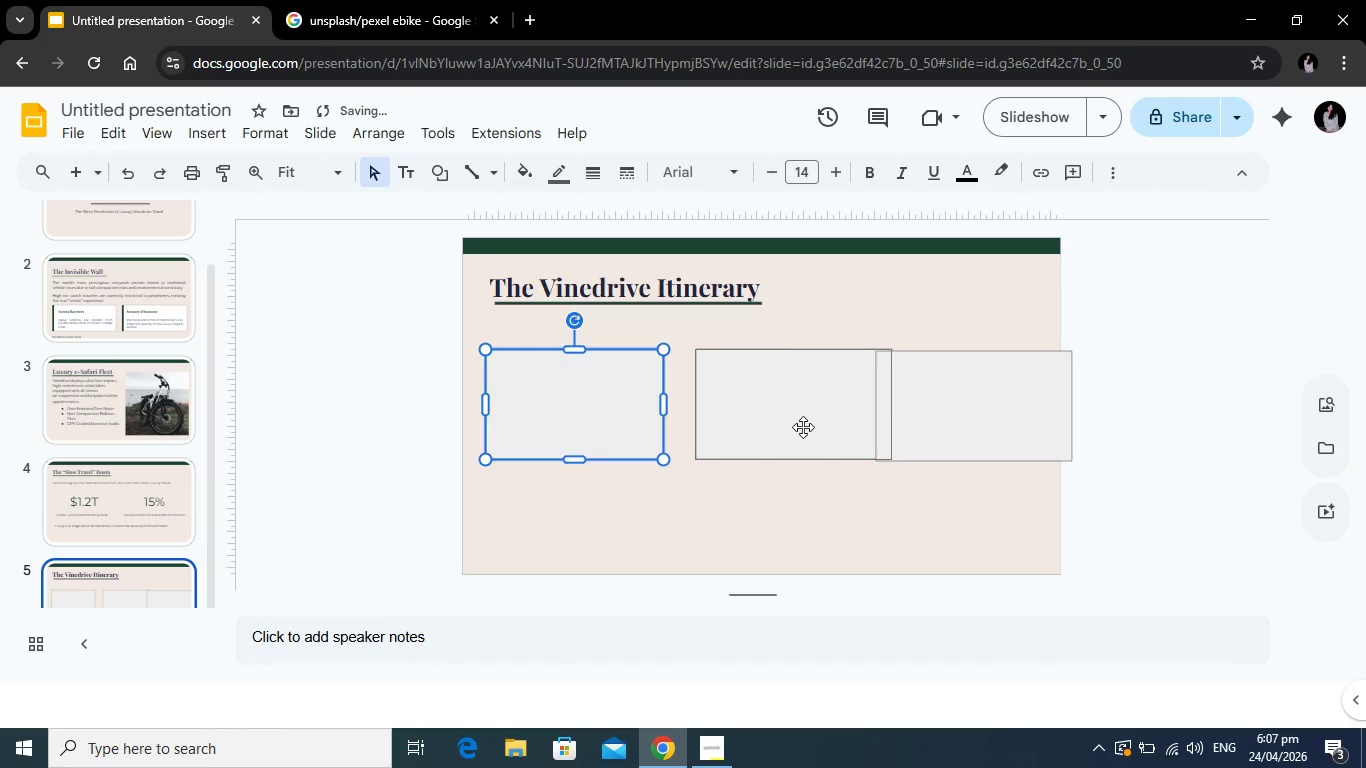 
left_click([803, 427])
 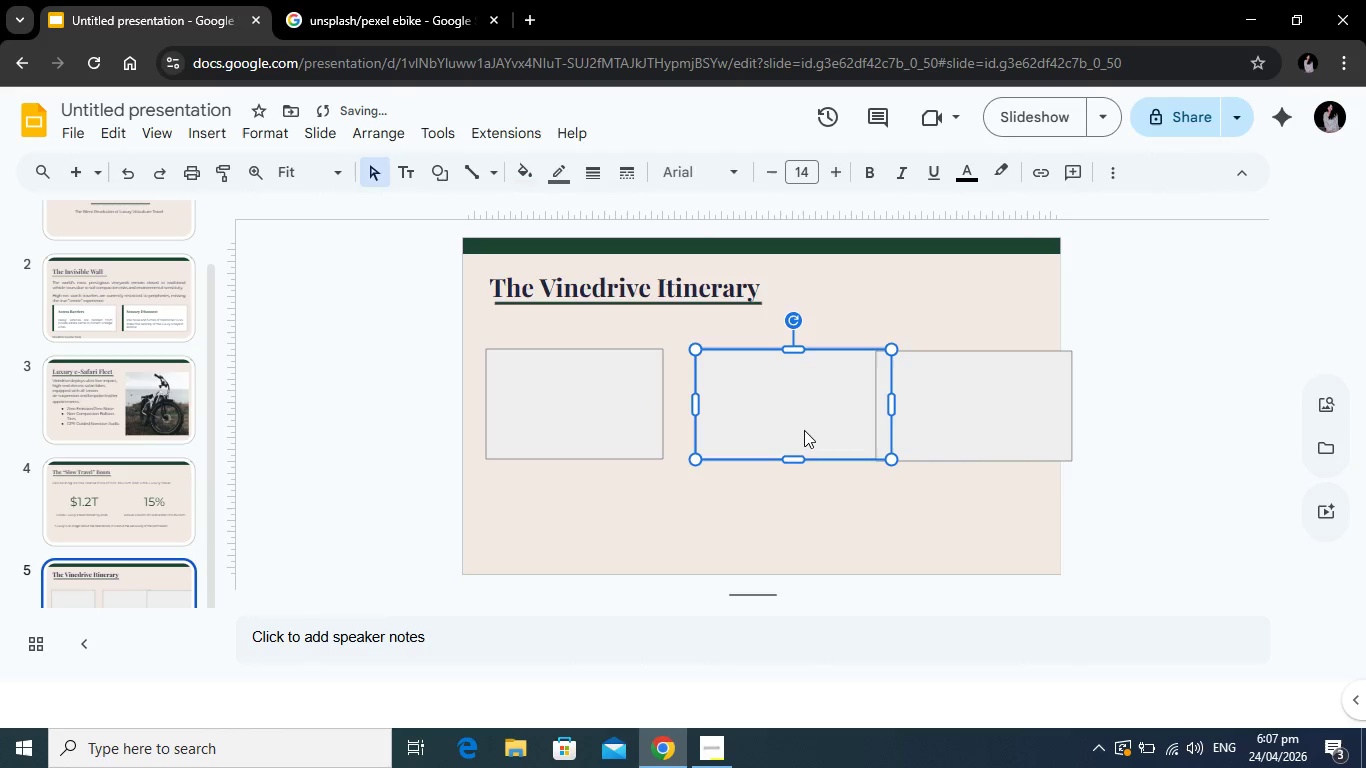 
key(Backspace)
 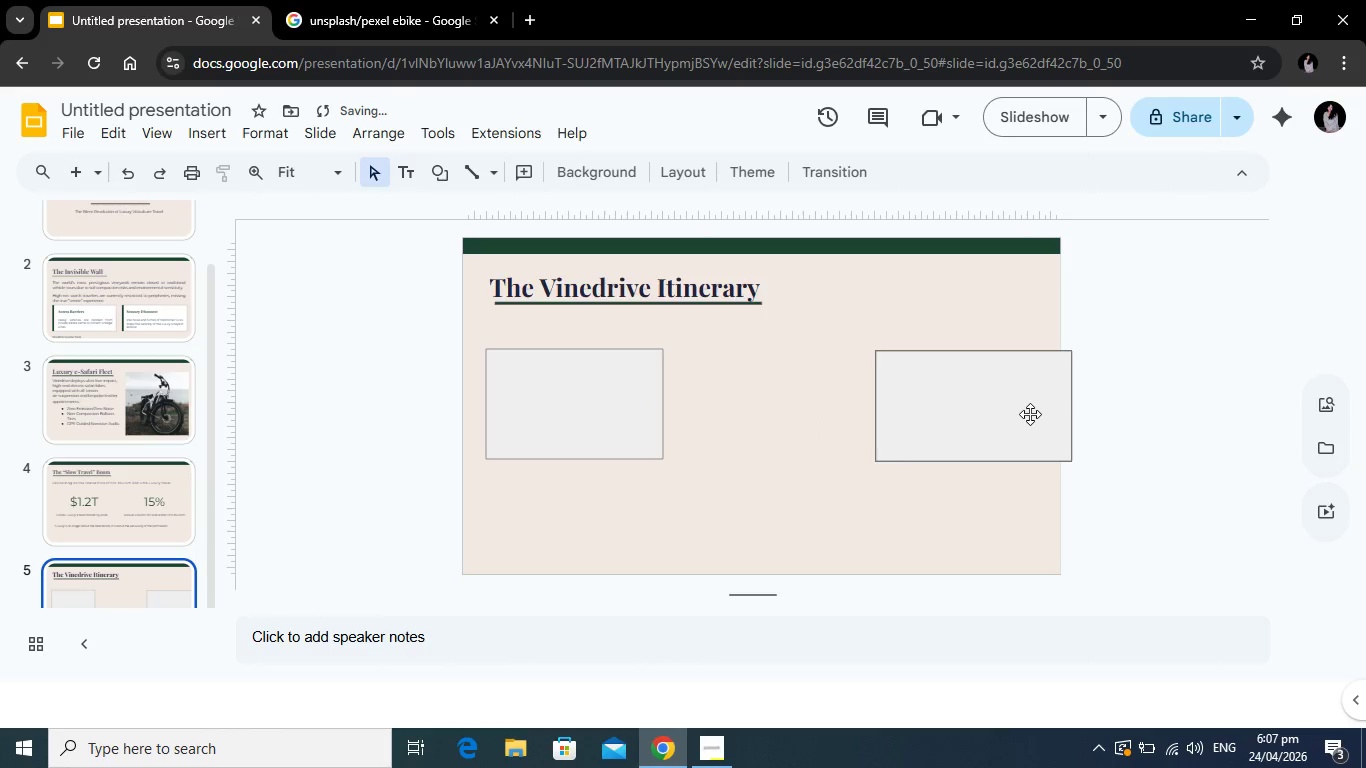 
left_click([1030, 414])
 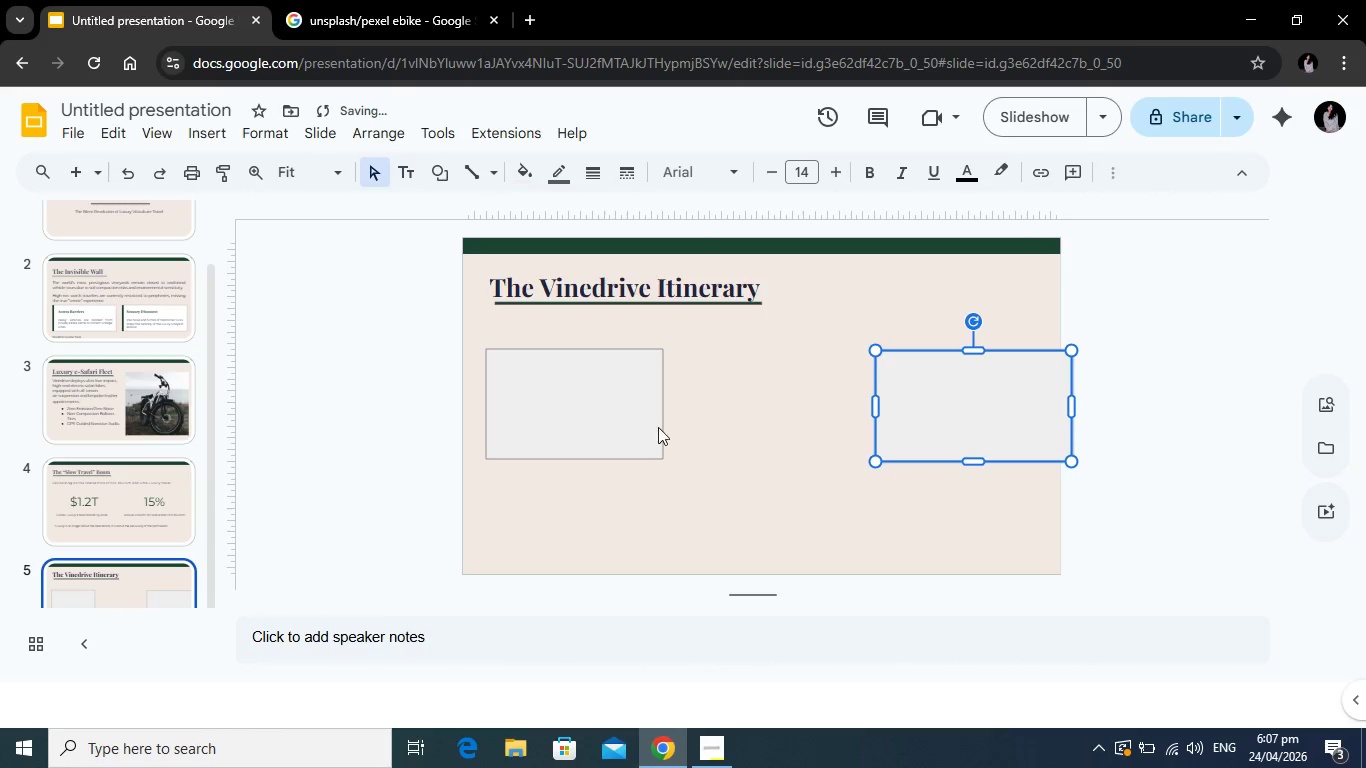 
key(Backspace)
 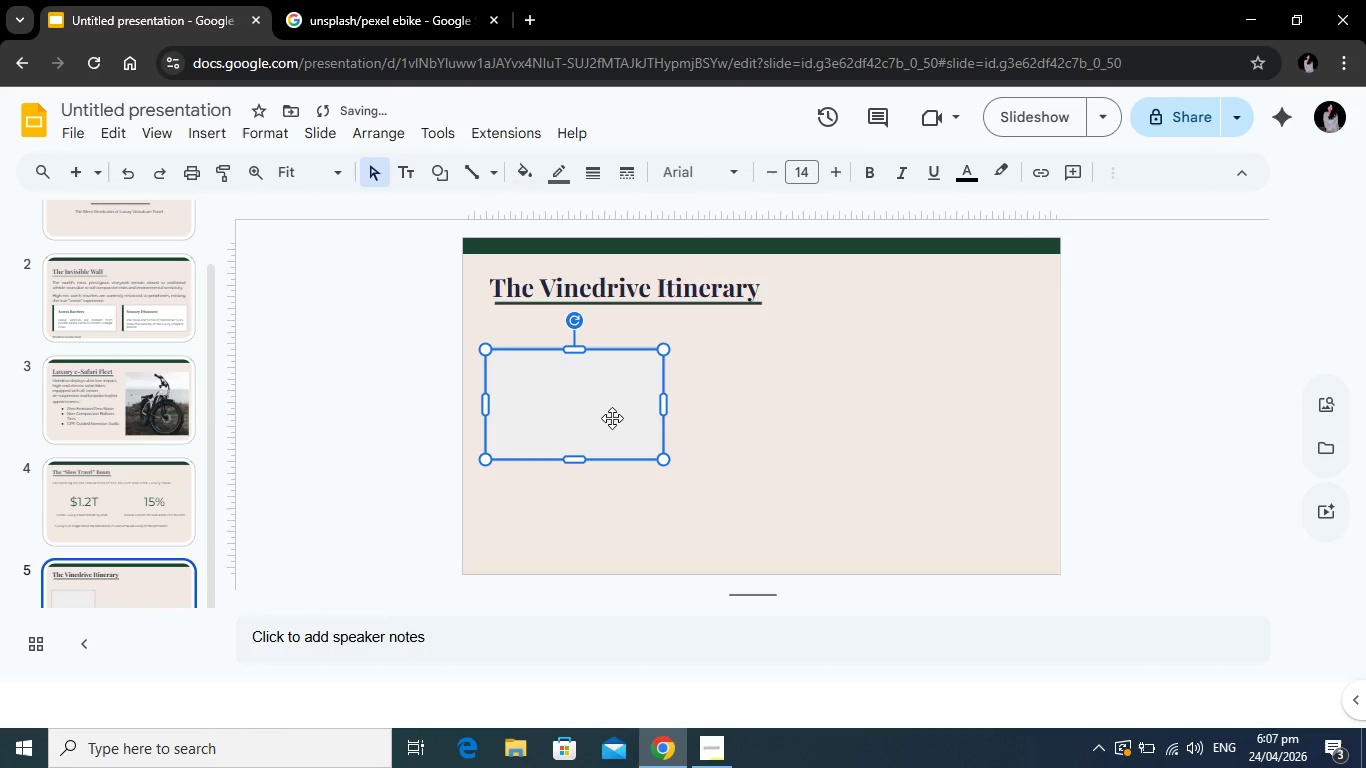 
key(Control+C)
 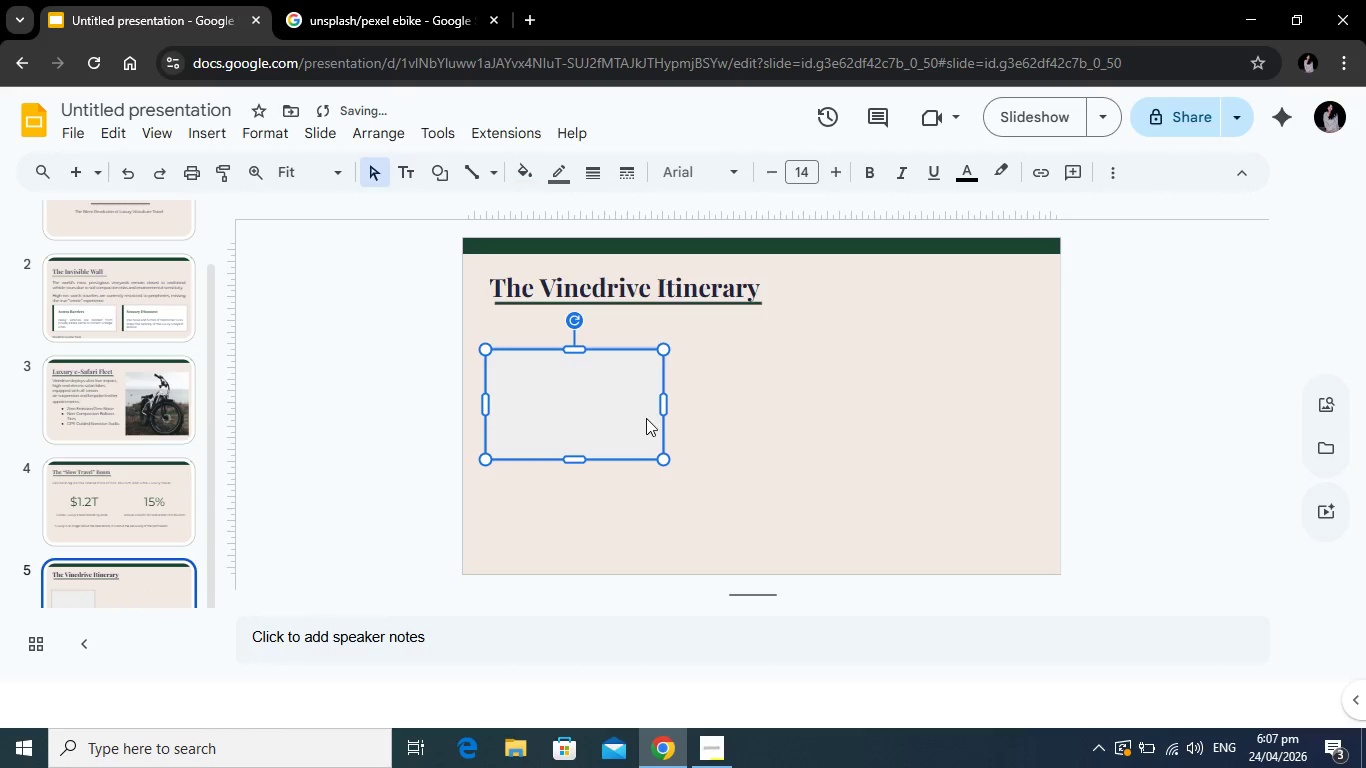 
key(Control+V)
 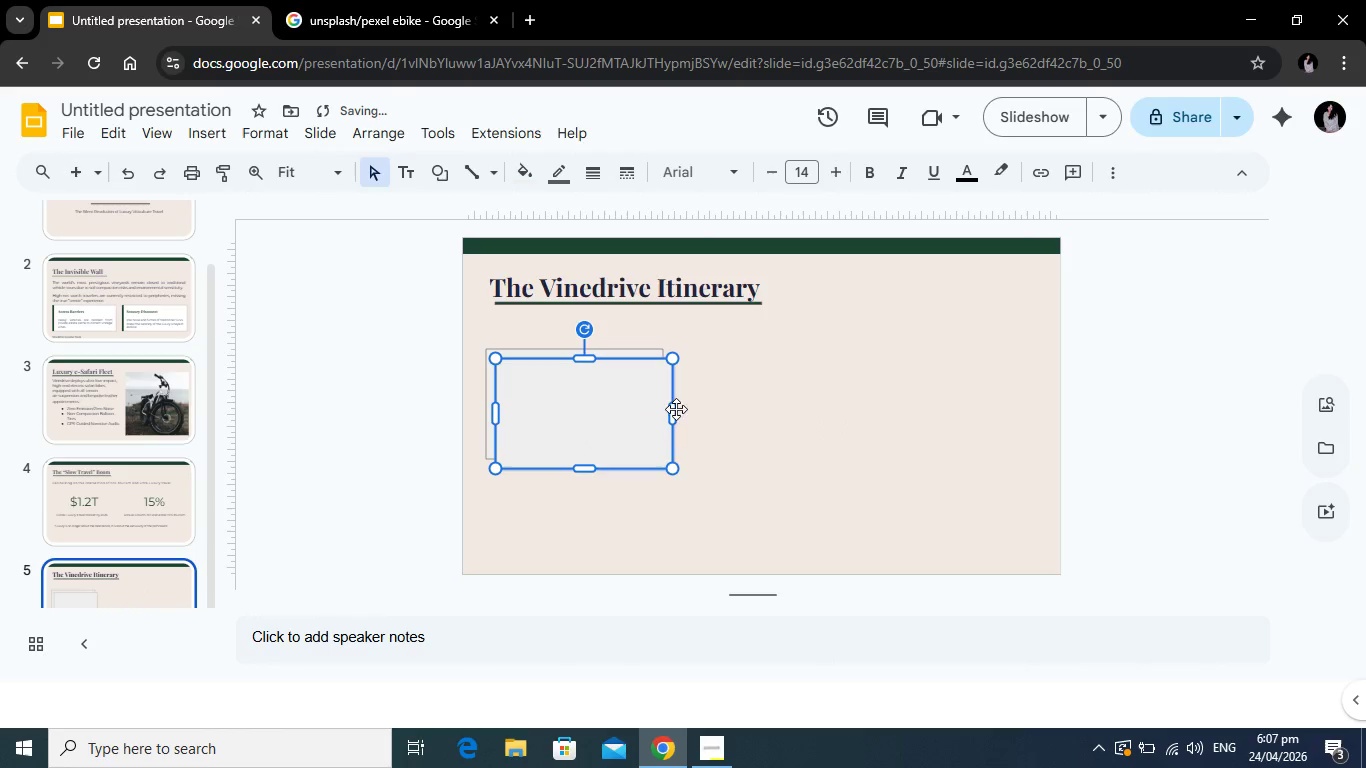 
left_click_drag(start_coordinate=[640, 409], to_coordinate=[823, 398])
 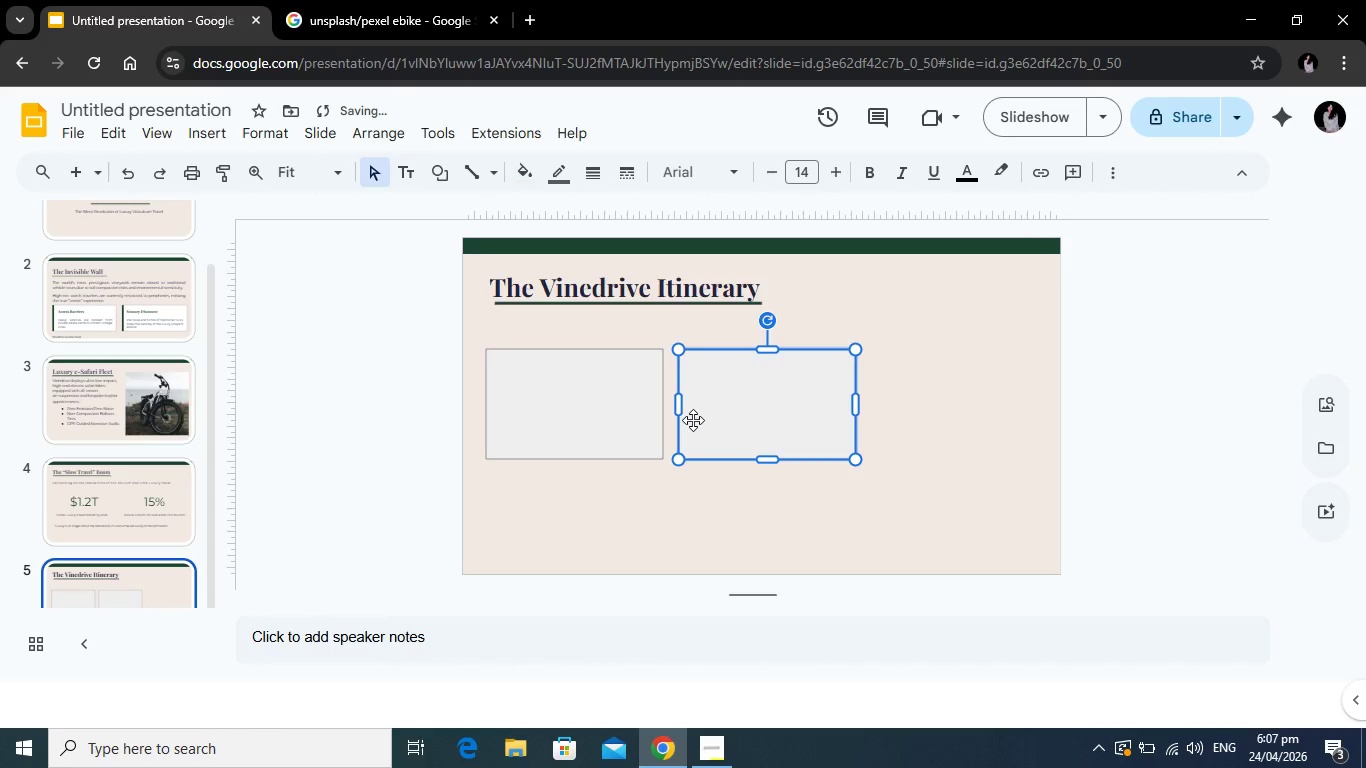 
key(Control+V)
 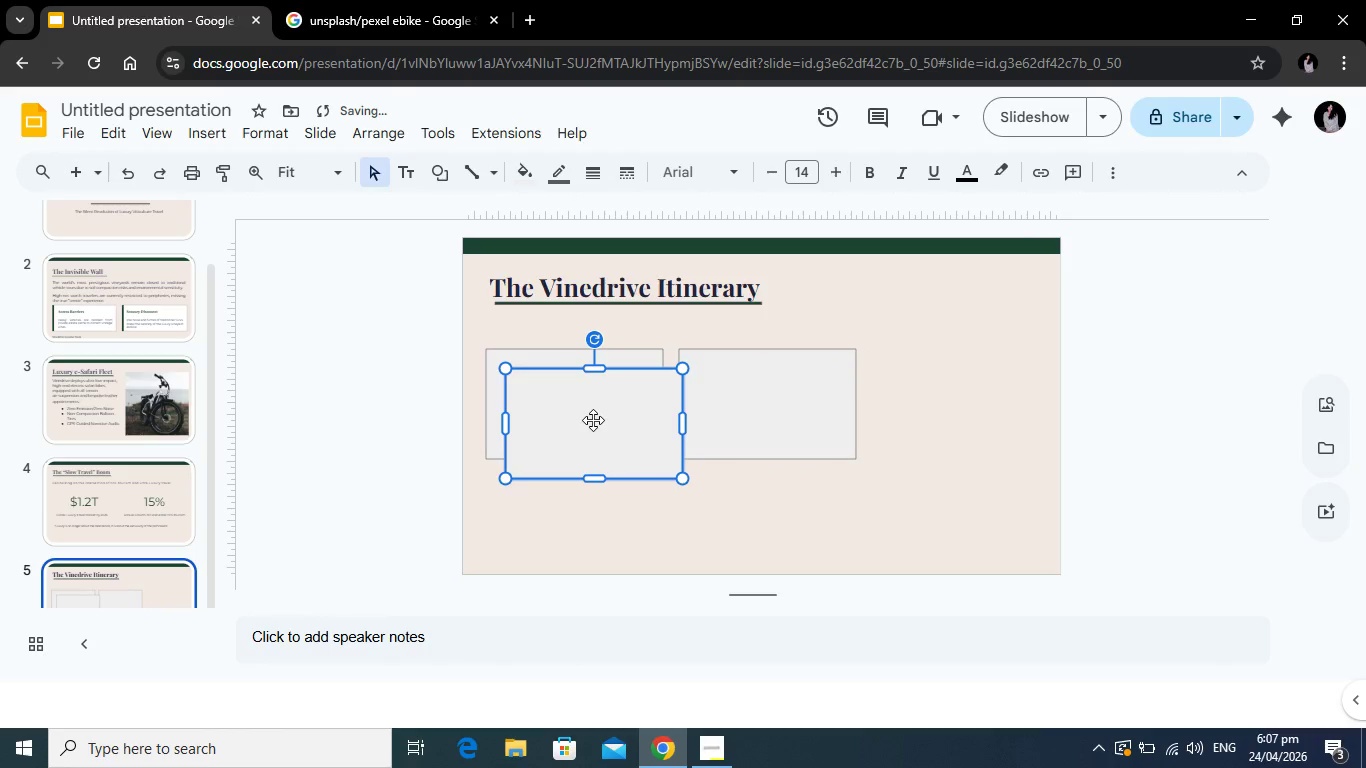 
left_click_drag(start_coordinate=[593, 420], to_coordinate=[960, 399])
 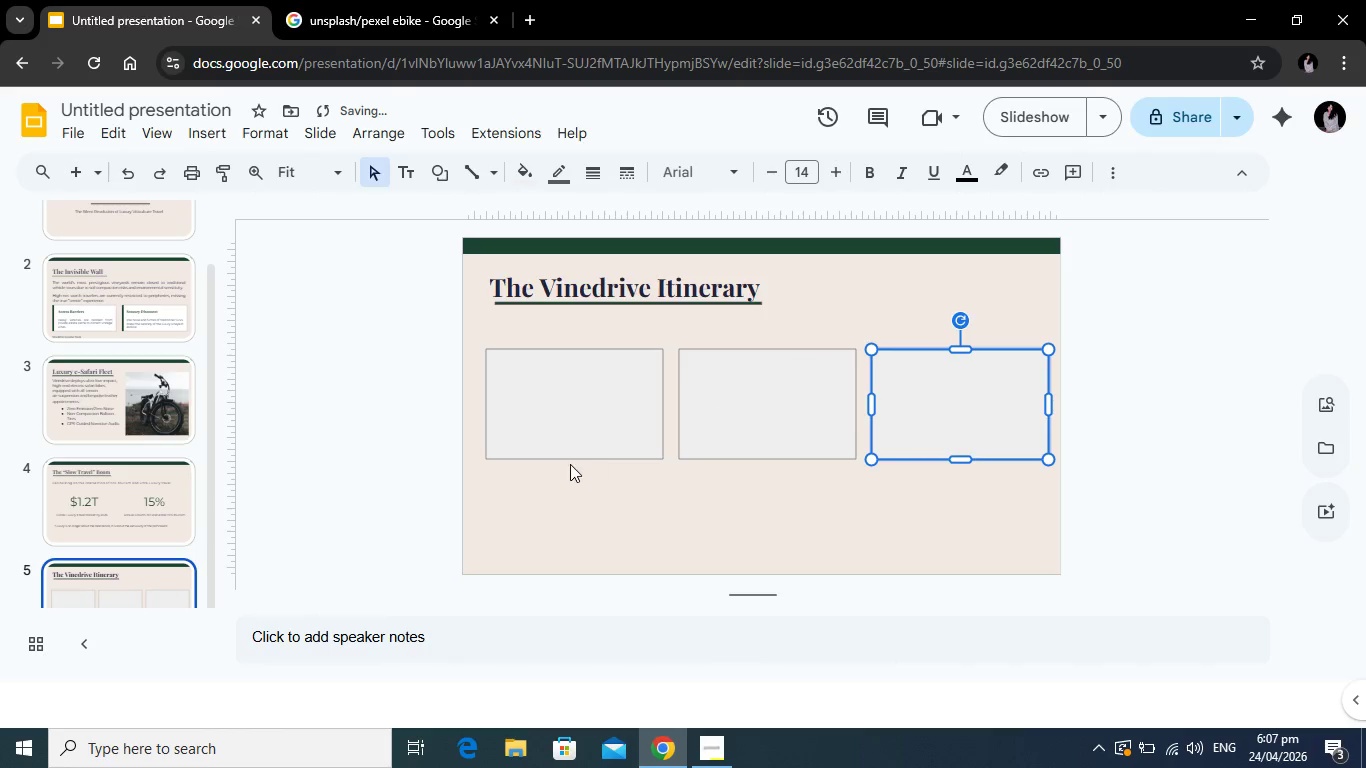 
left_click([578, 438])
 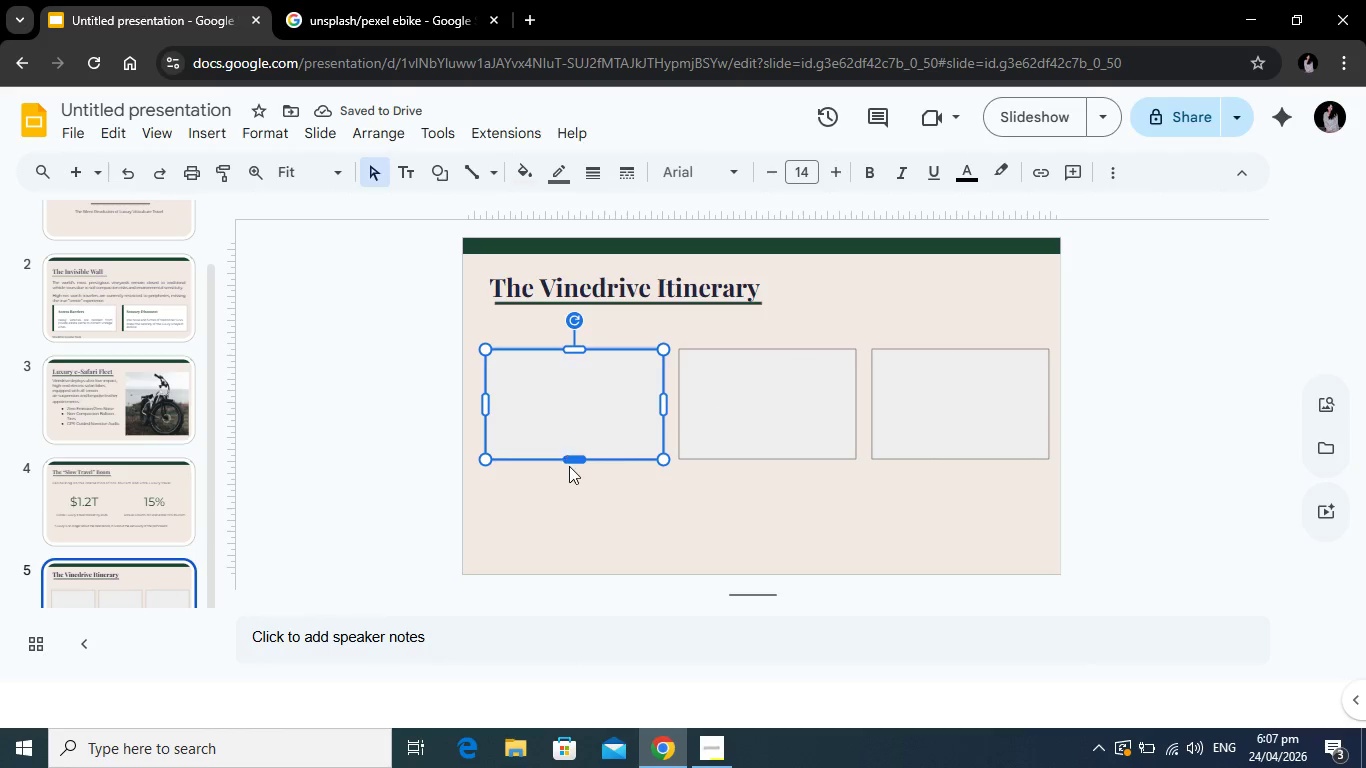 
left_click_drag(start_coordinate=[569, 463], to_coordinate=[568, 494])
 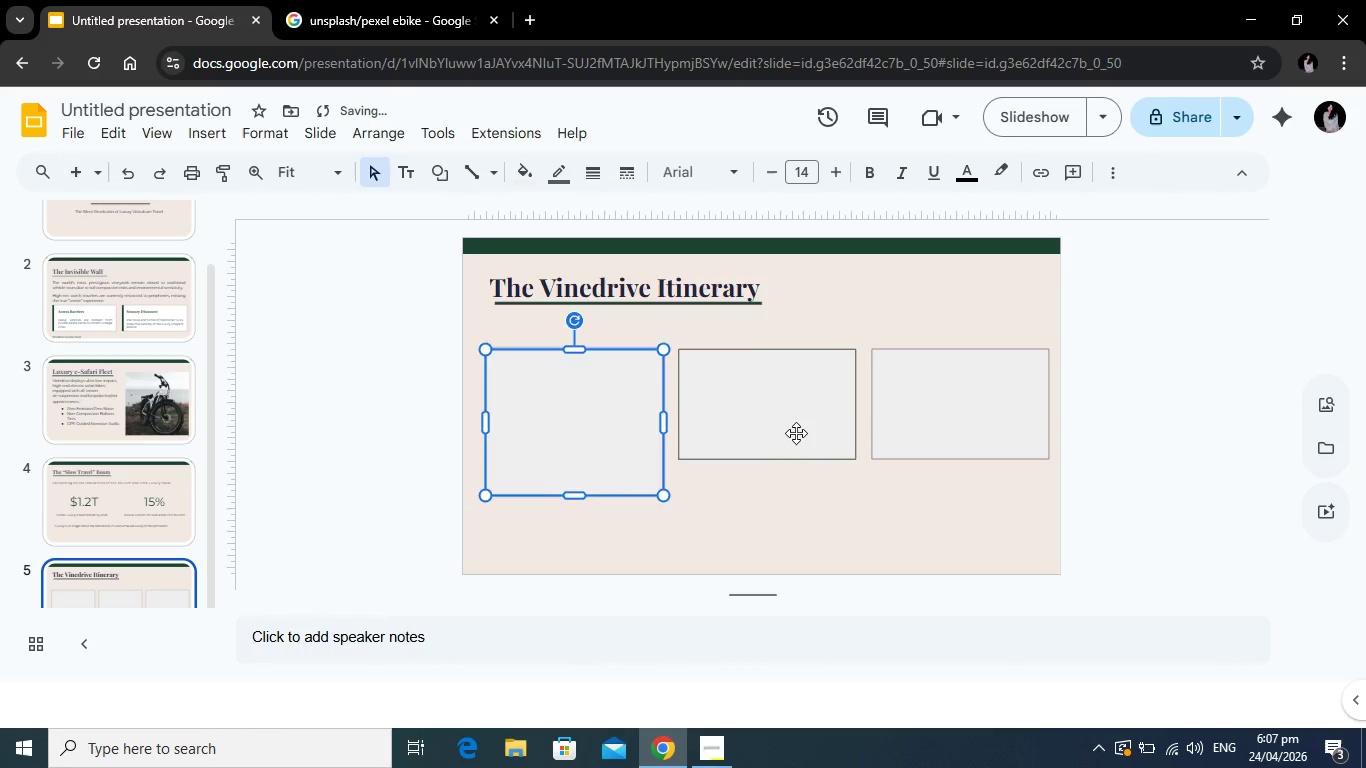 
left_click([796, 433])
 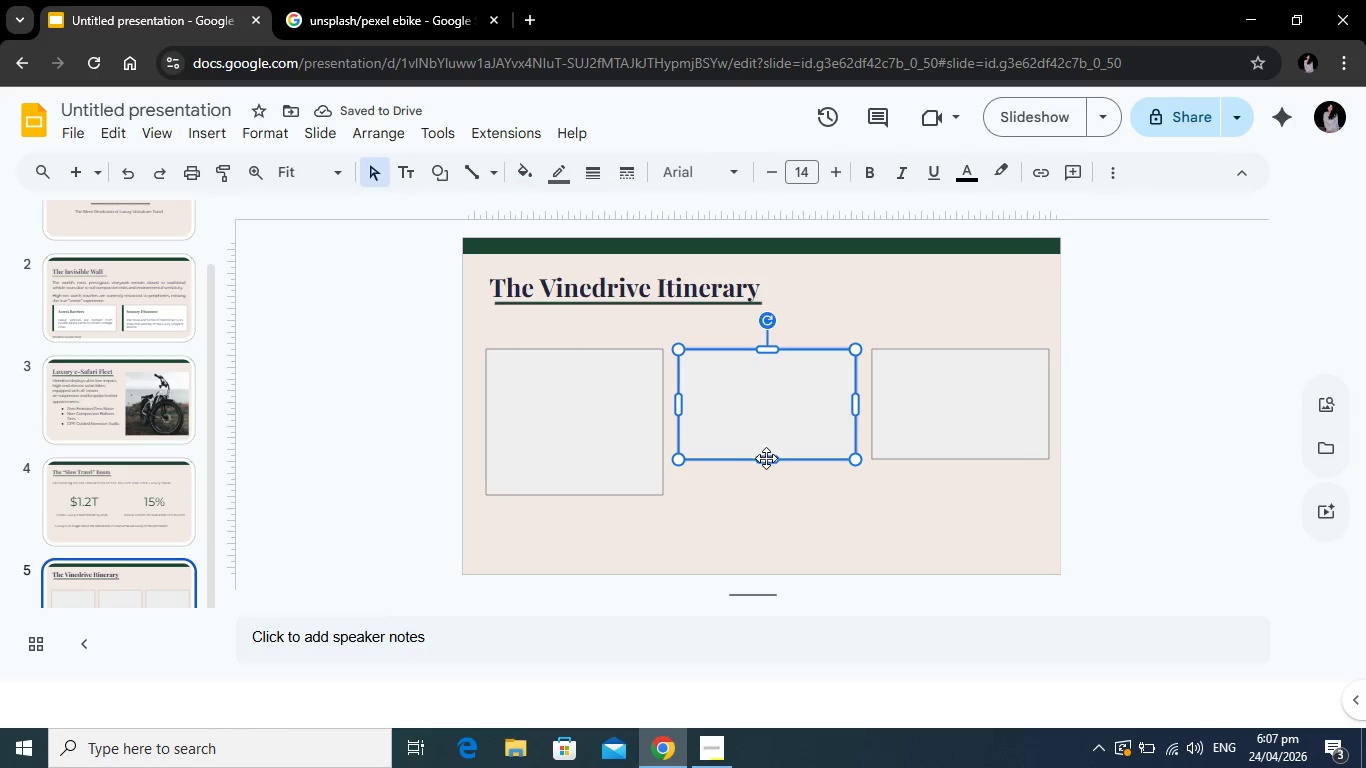 
left_click_drag(start_coordinate=[766, 462], to_coordinate=[764, 491])
 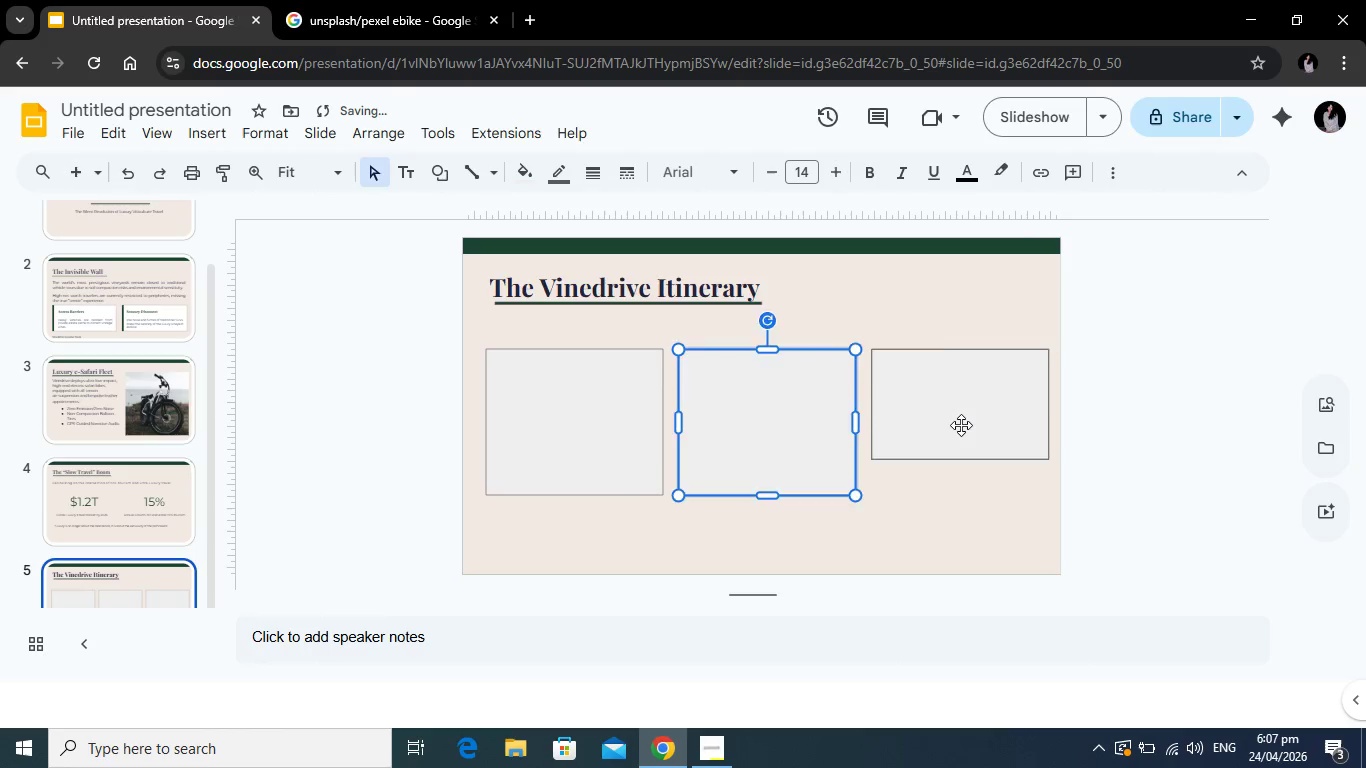 
left_click([961, 425])
 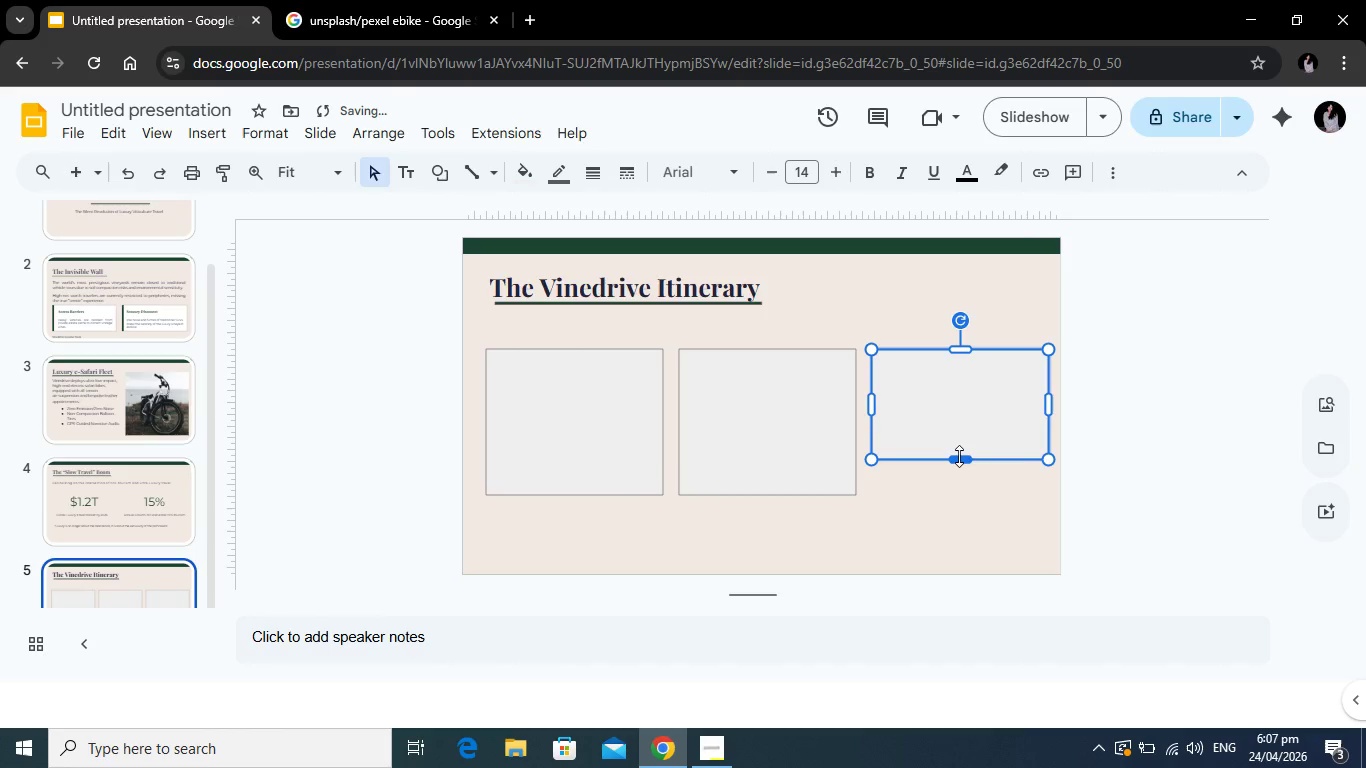 
left_click_drag(start_coordinate=[960, 459], to_coordinate=[959, 492])
 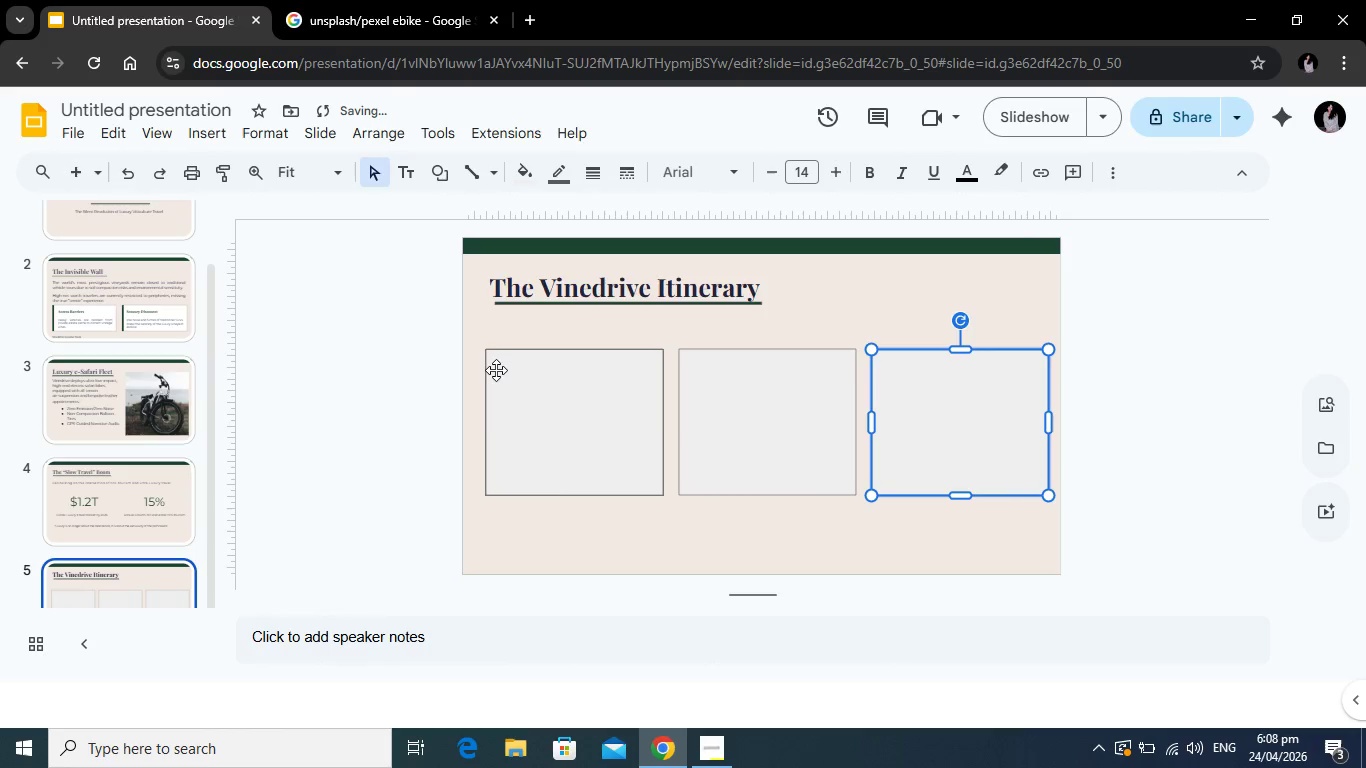 
left_click([496, 372])
 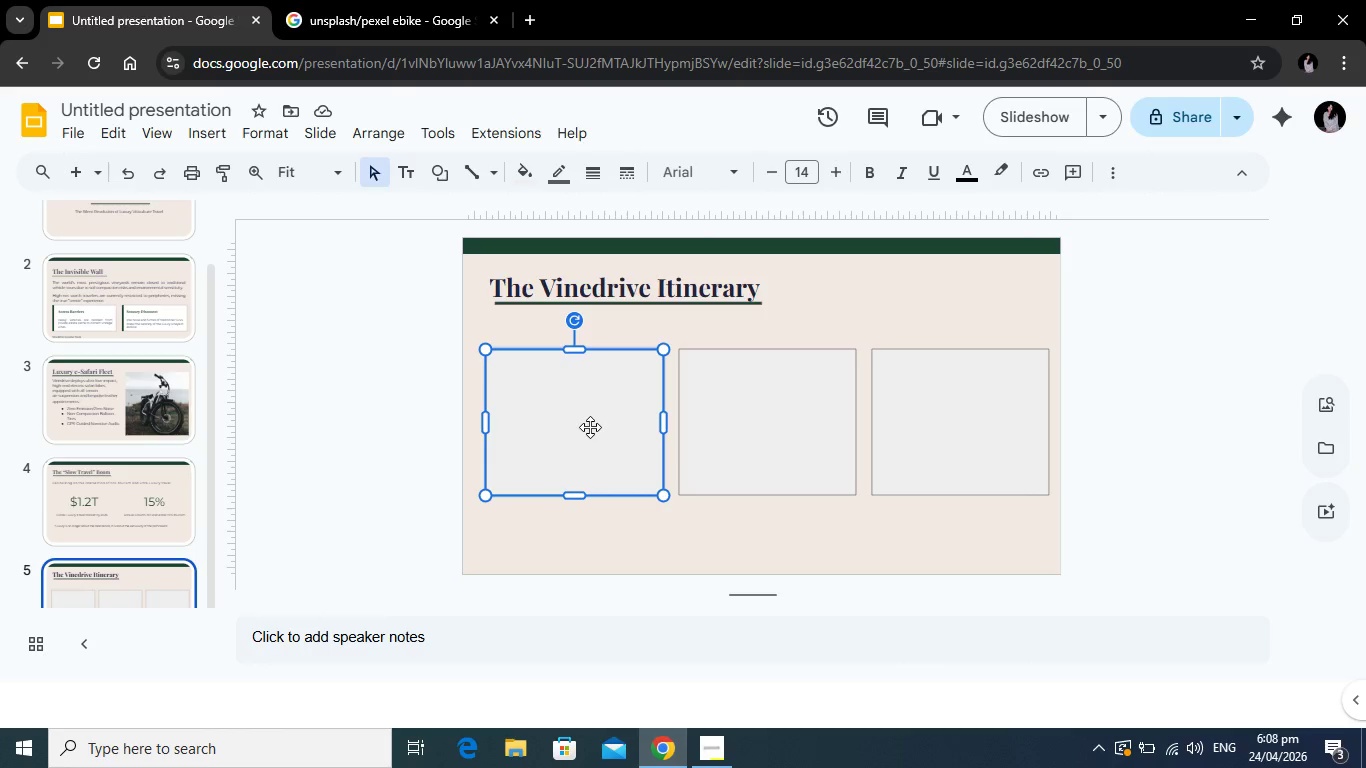 
wait(5.94)
 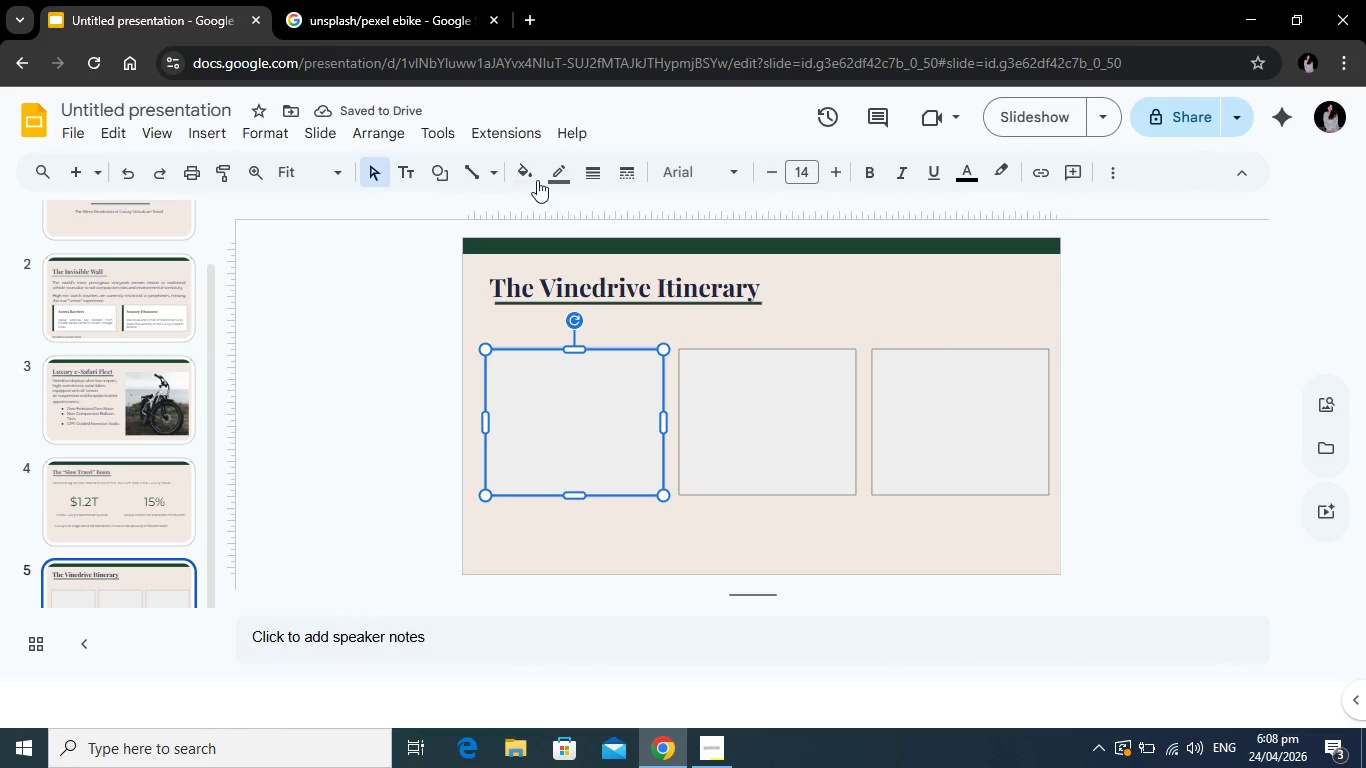 
key(0)
 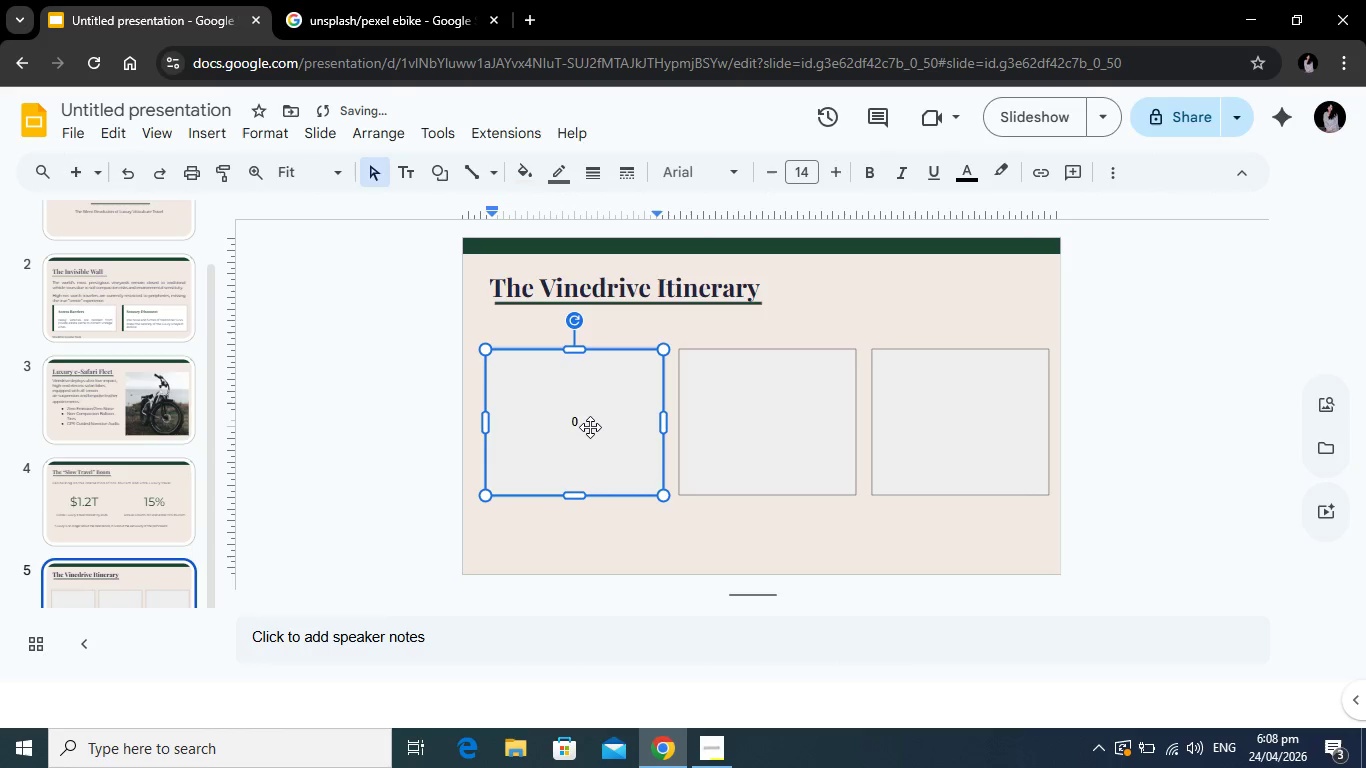 
key(Shift+ShiftRight)
 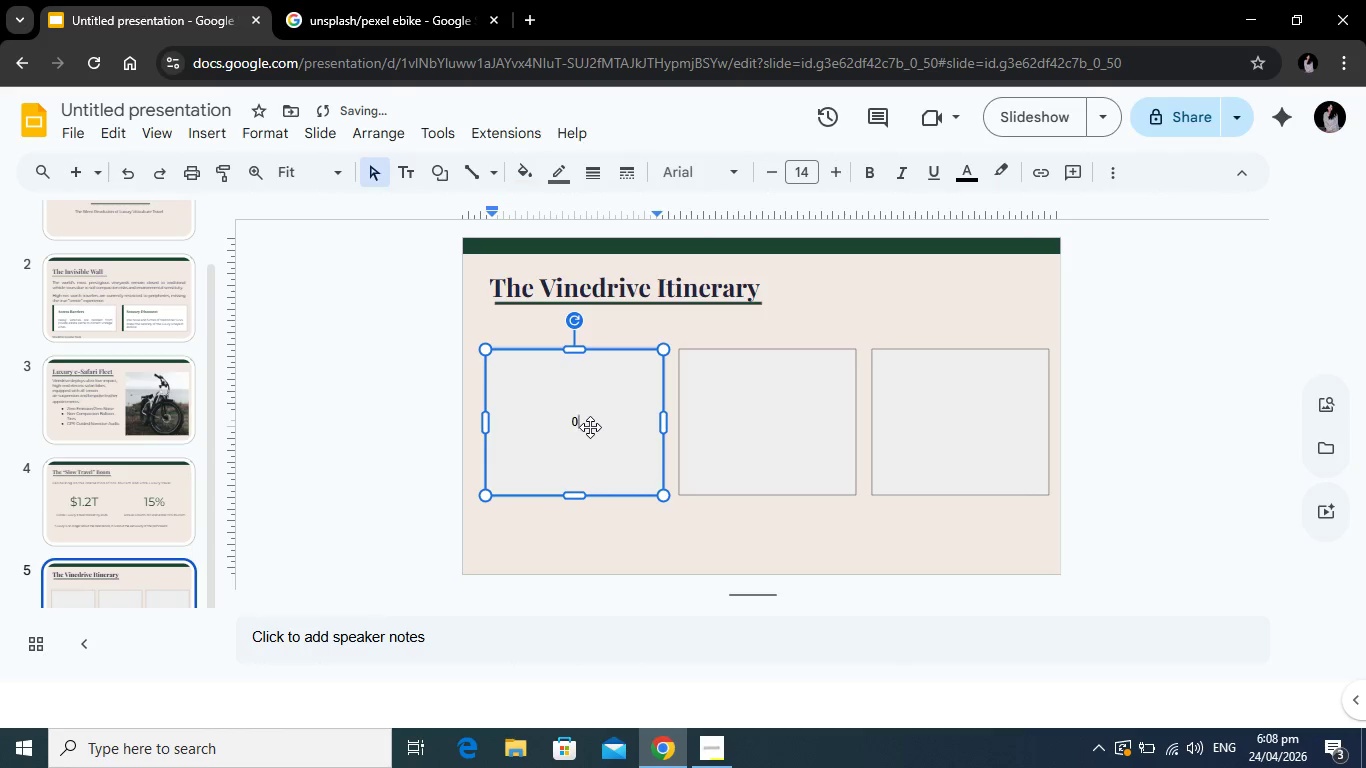 
key(Shift+ShiftRight)
 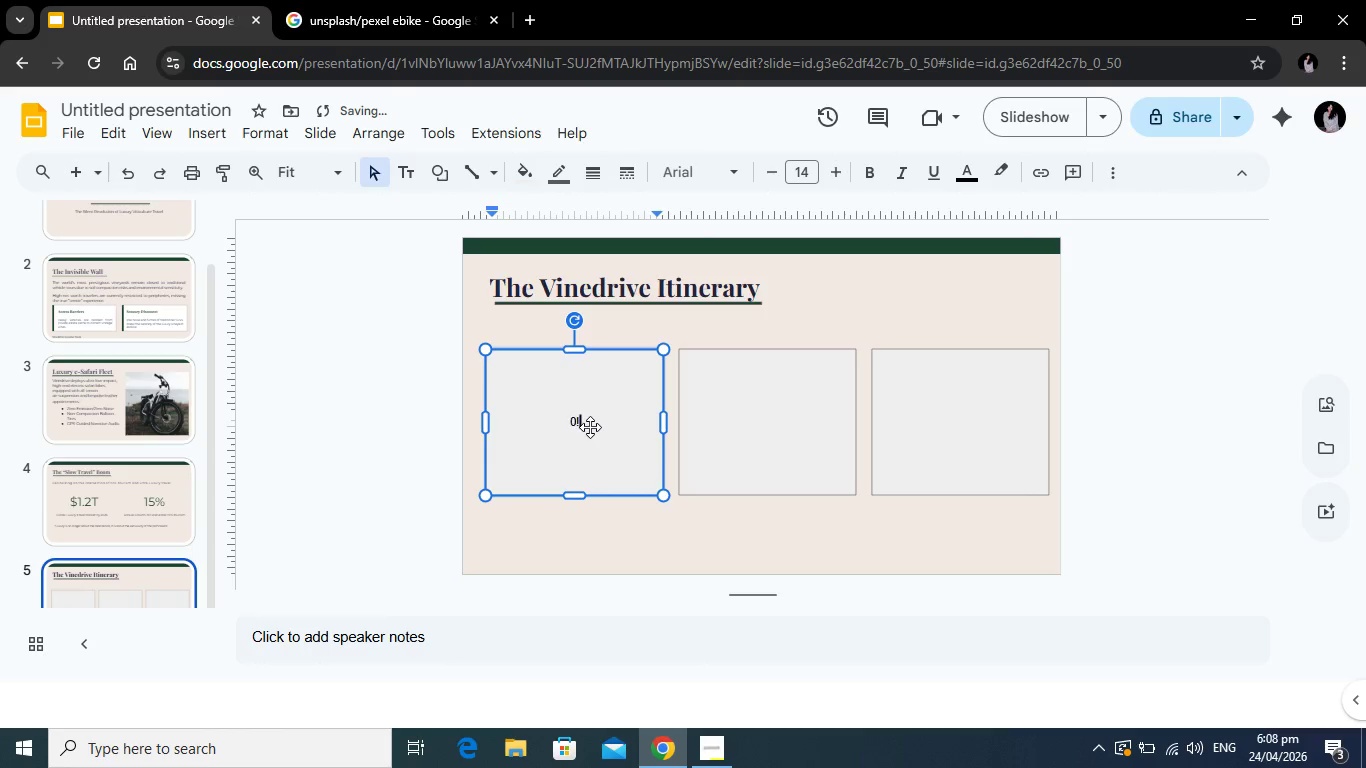 
key(Shift+1)
 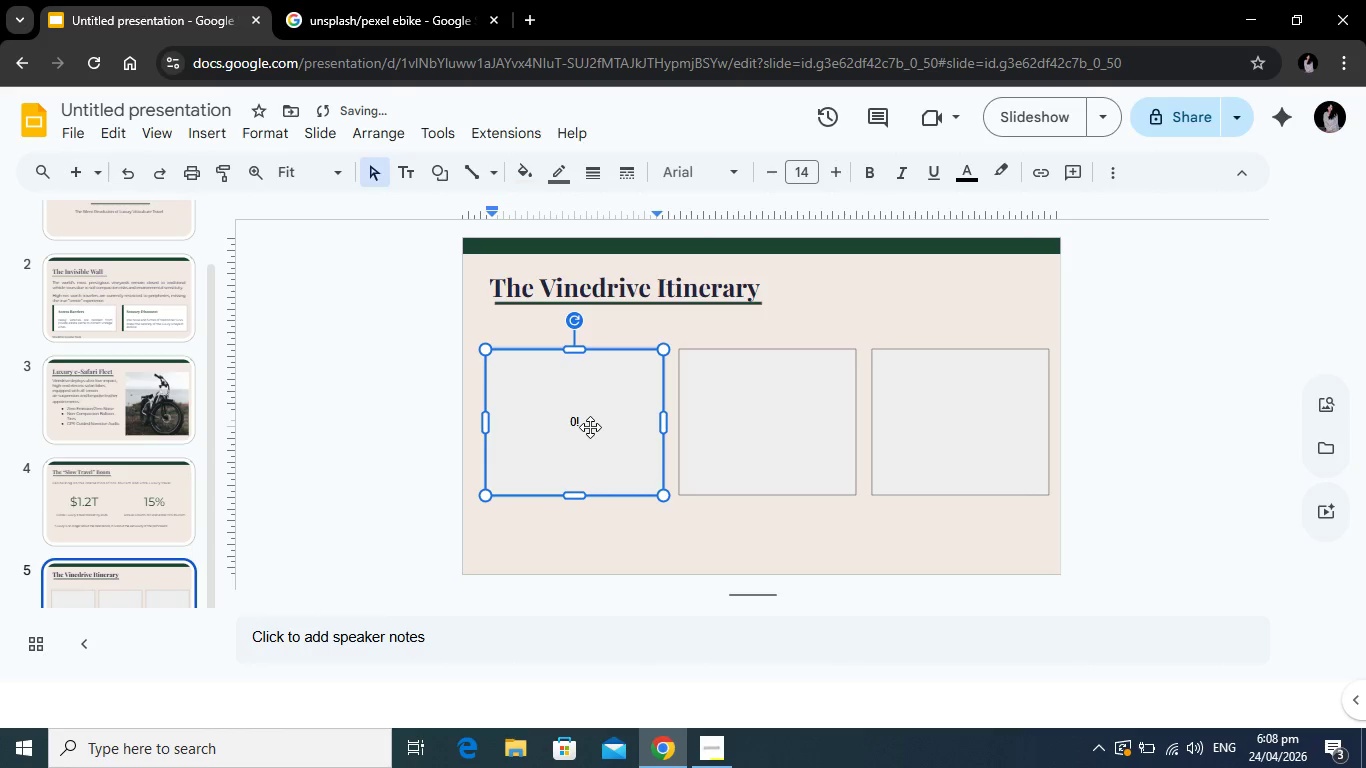 
key(Backspace)
 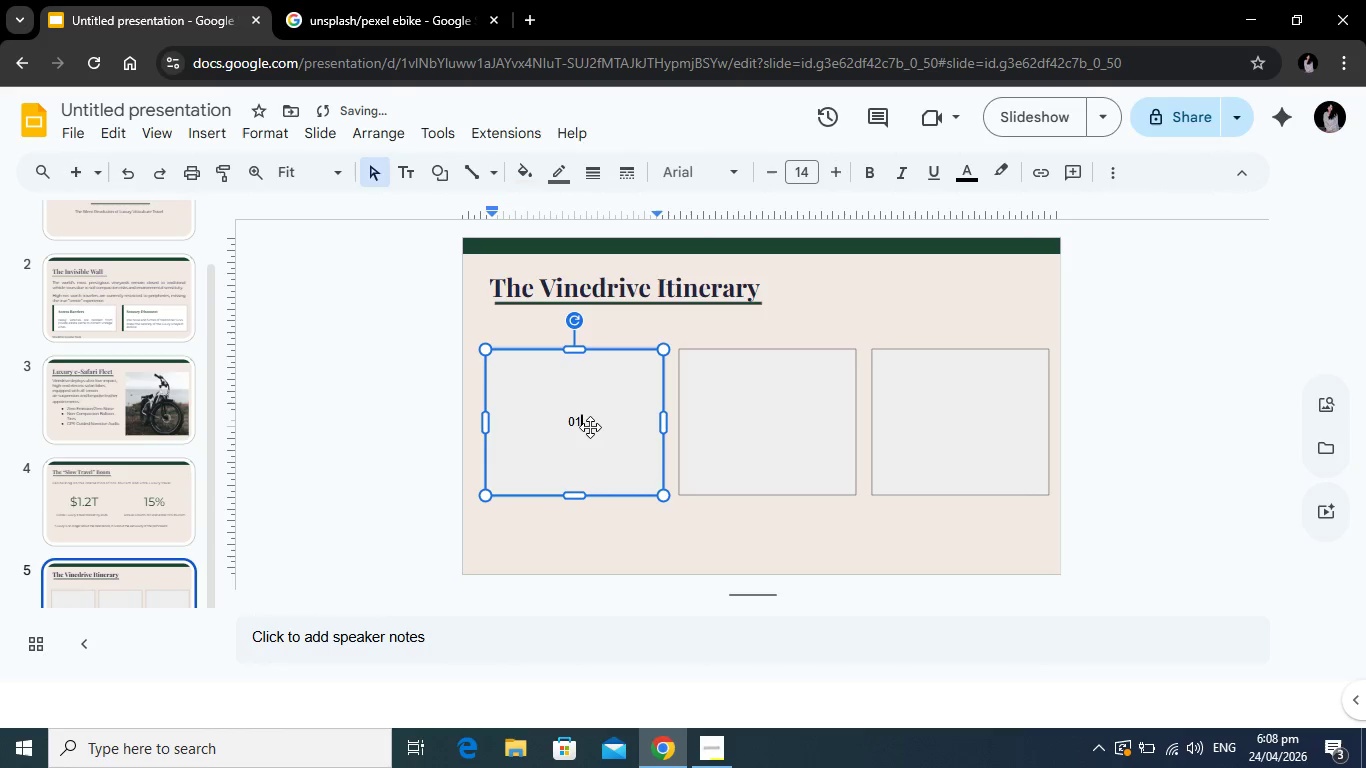 
key(1)
 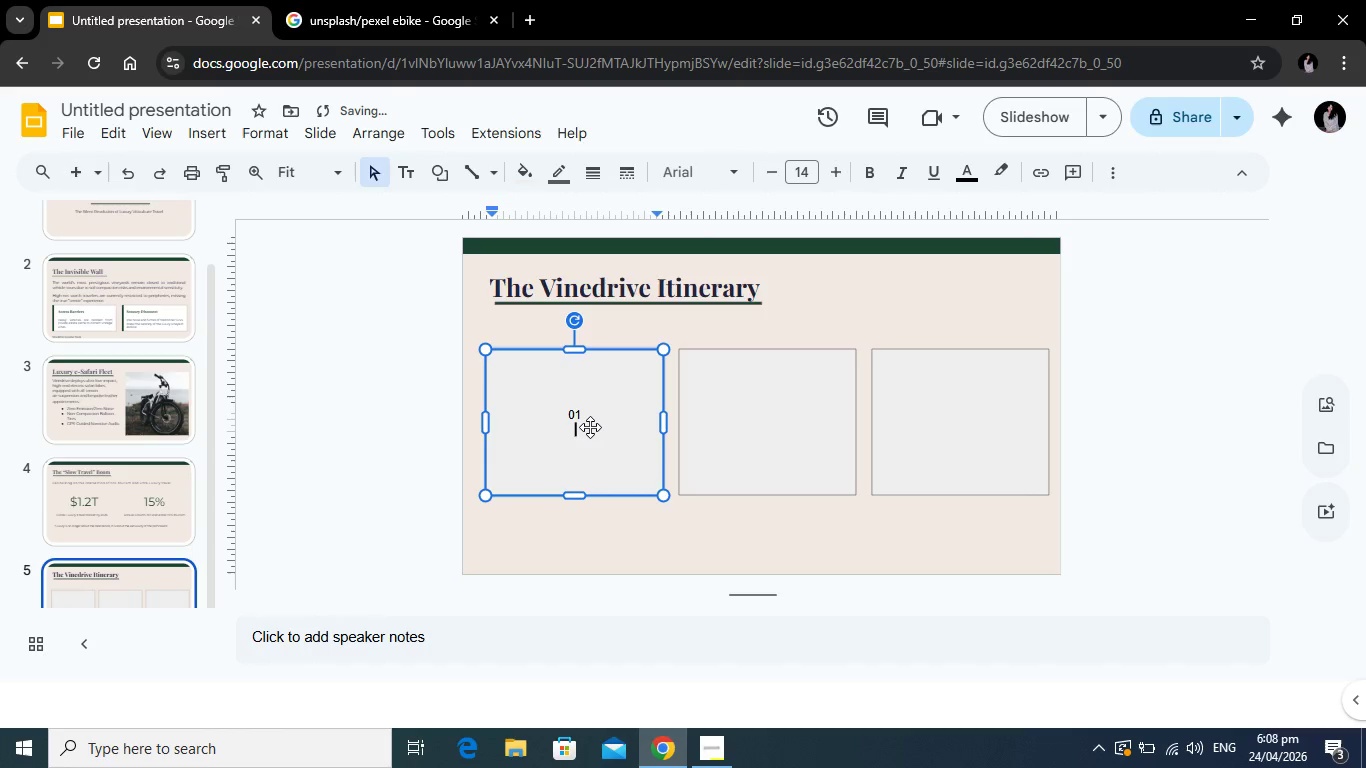 
key(Enter)
 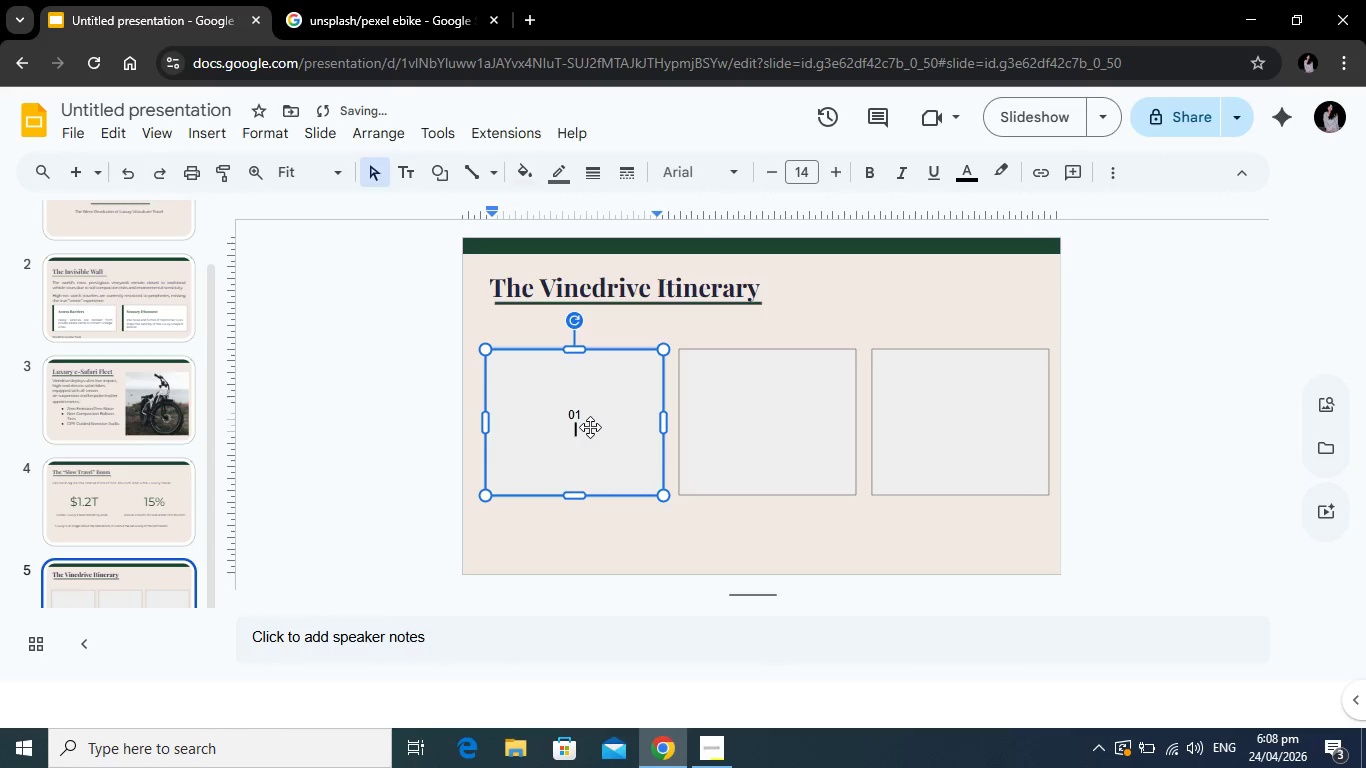 
key(Enter)
 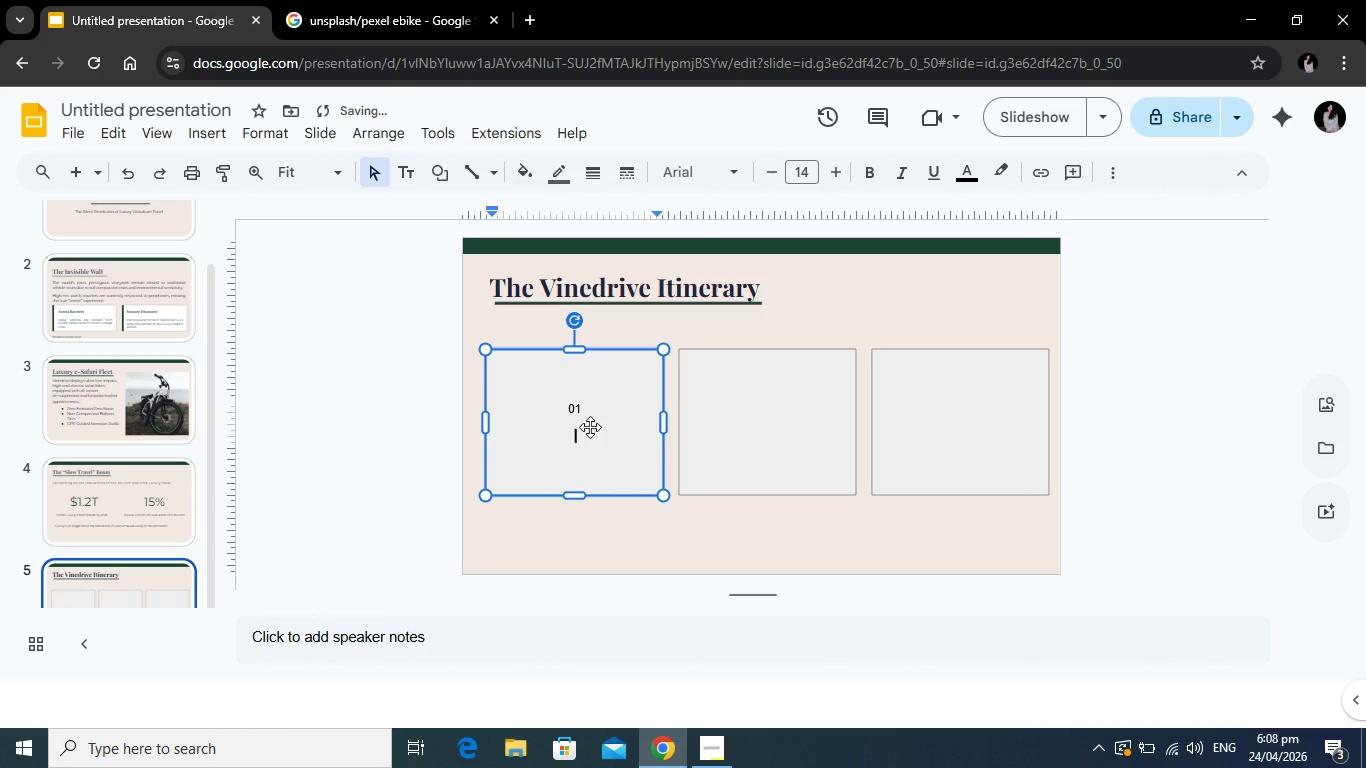 
type(The Ascent)
 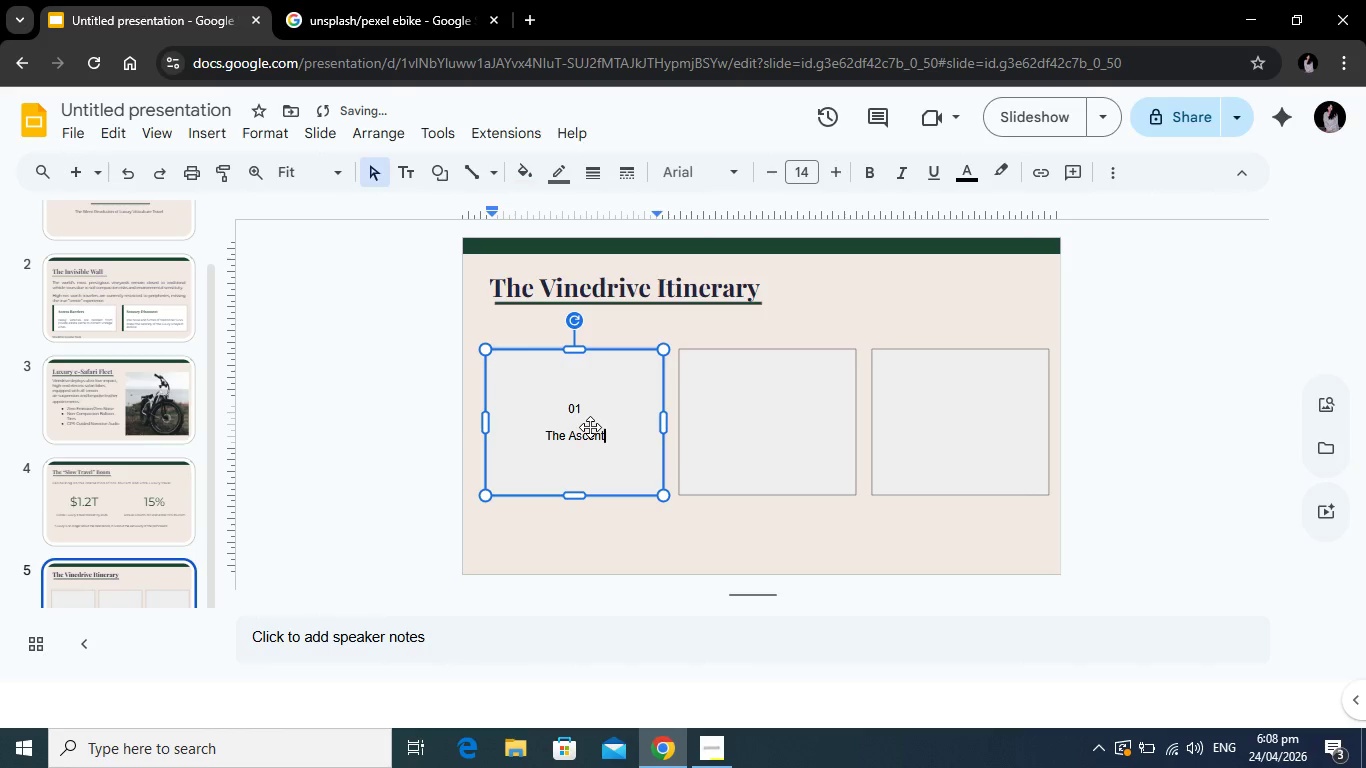 
key(Enter)
 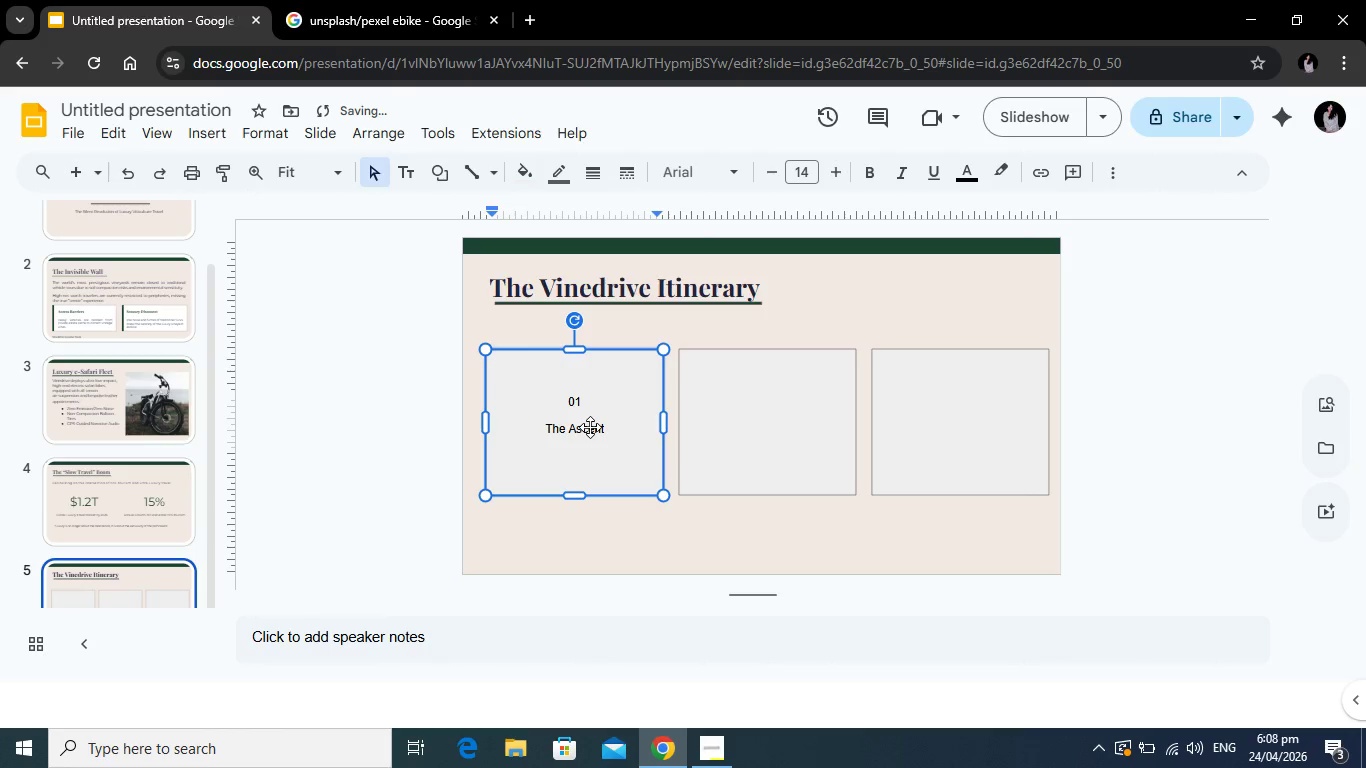 
type(Silent climb to the estate's highest)
 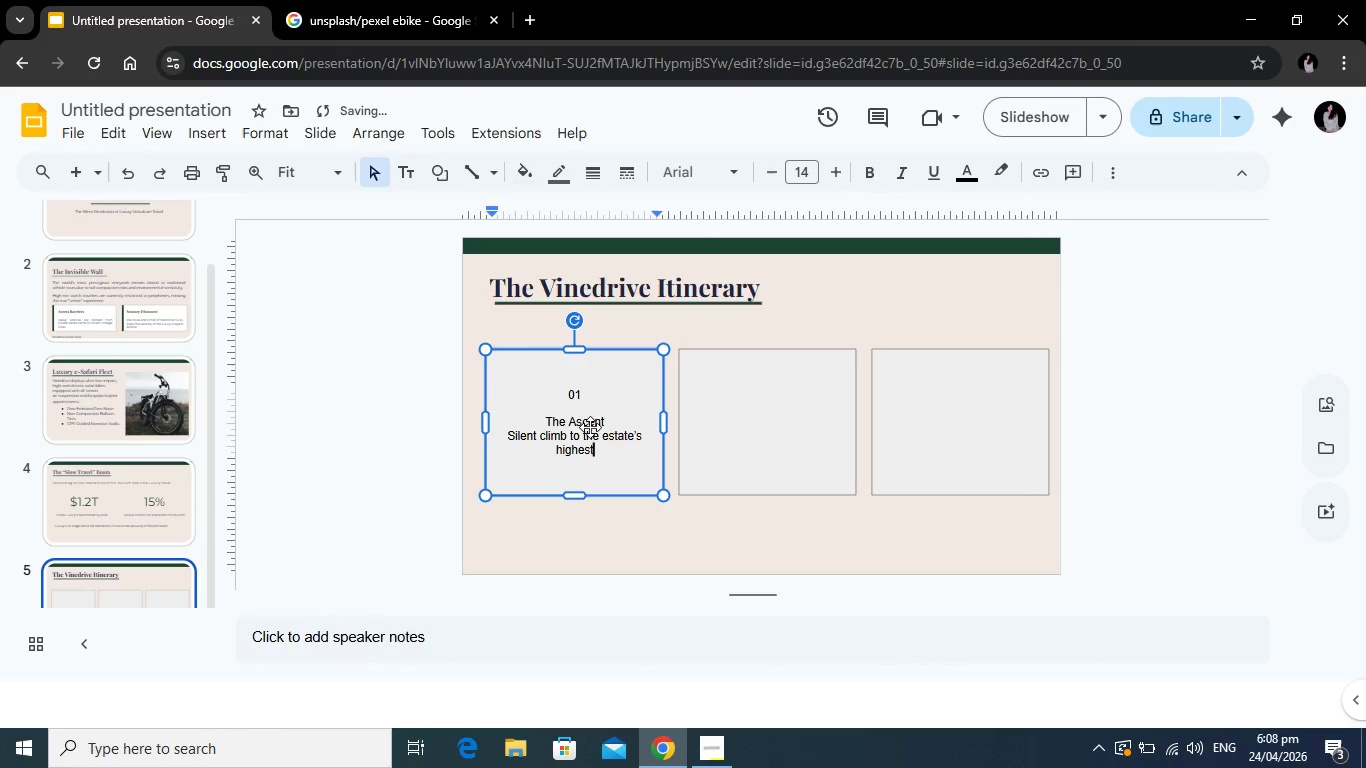 
key(Enter)
 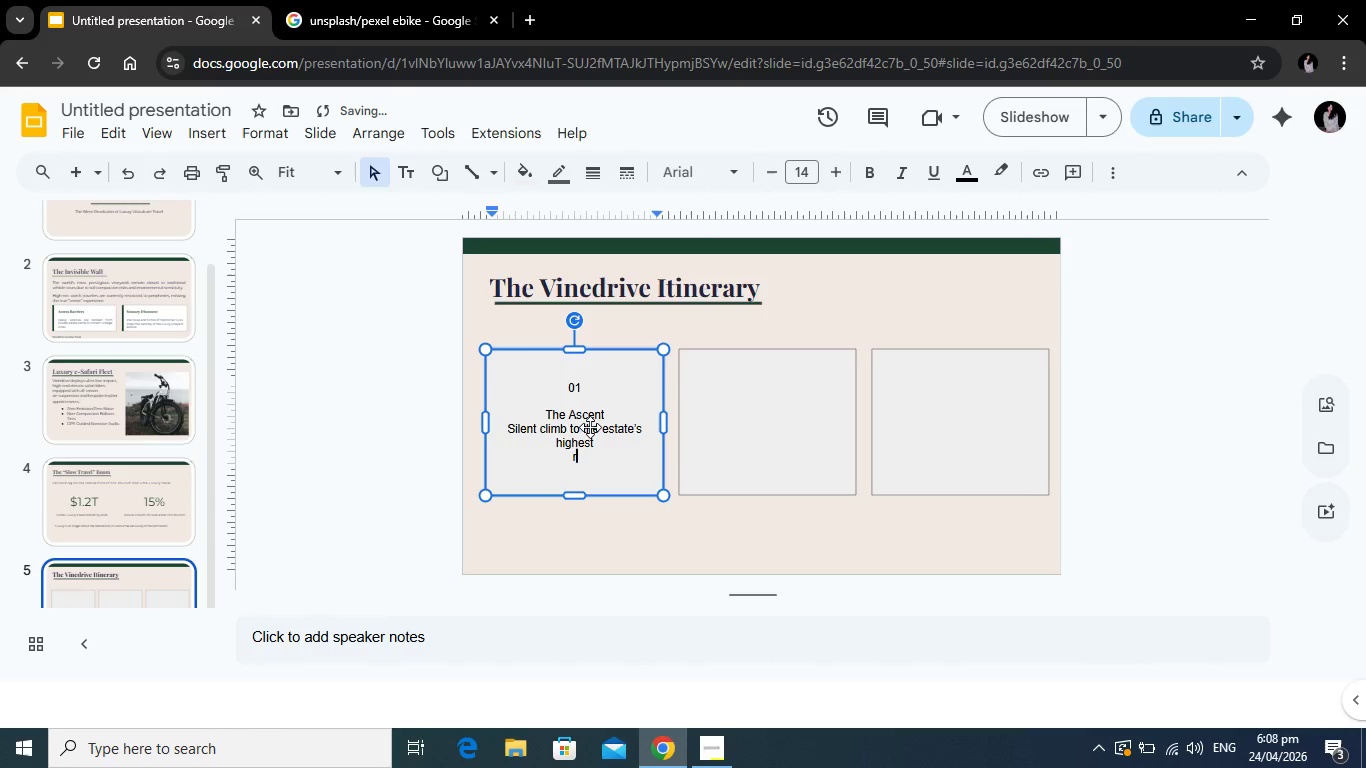 
type(ridge for suns)
key(Backspace)
type(rise)
 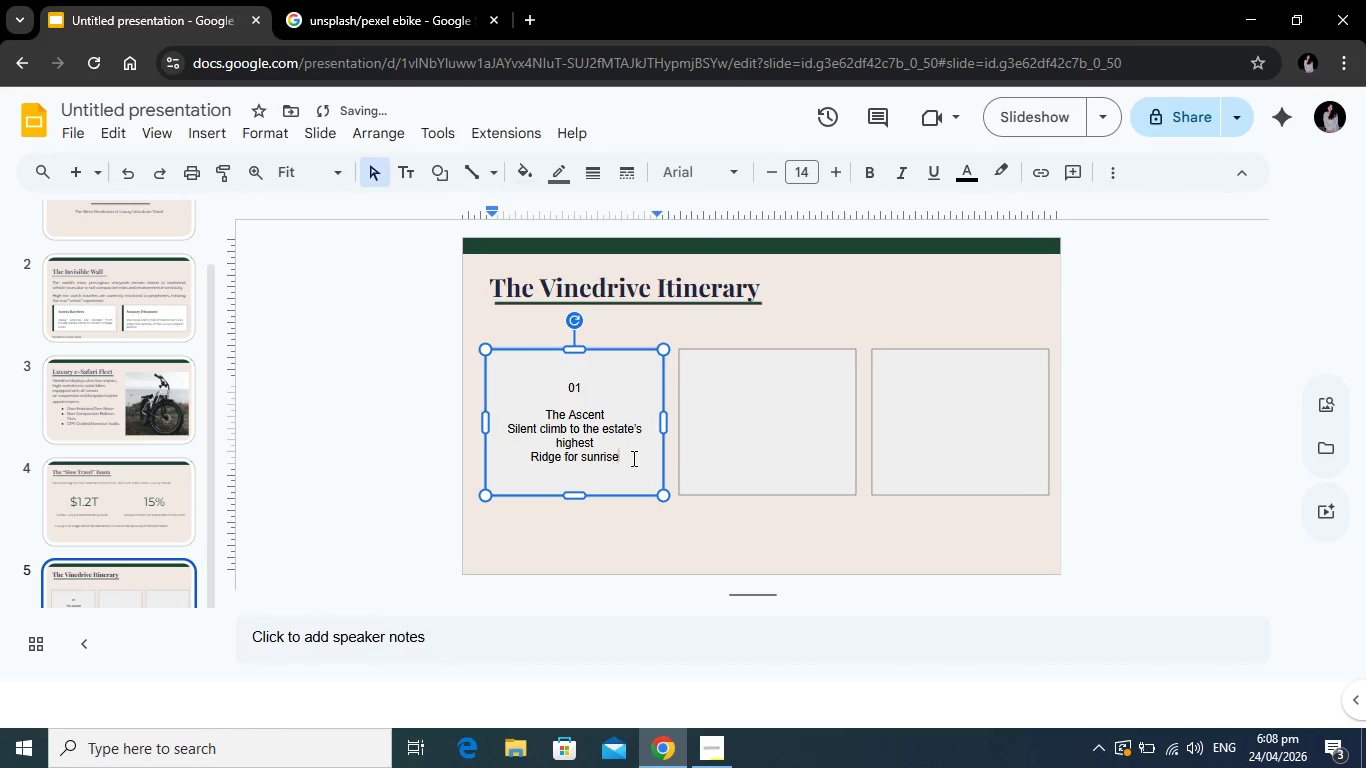 
left_click_drag(start_coordinate=[626, 462], to_coordinate=[499, 434])
 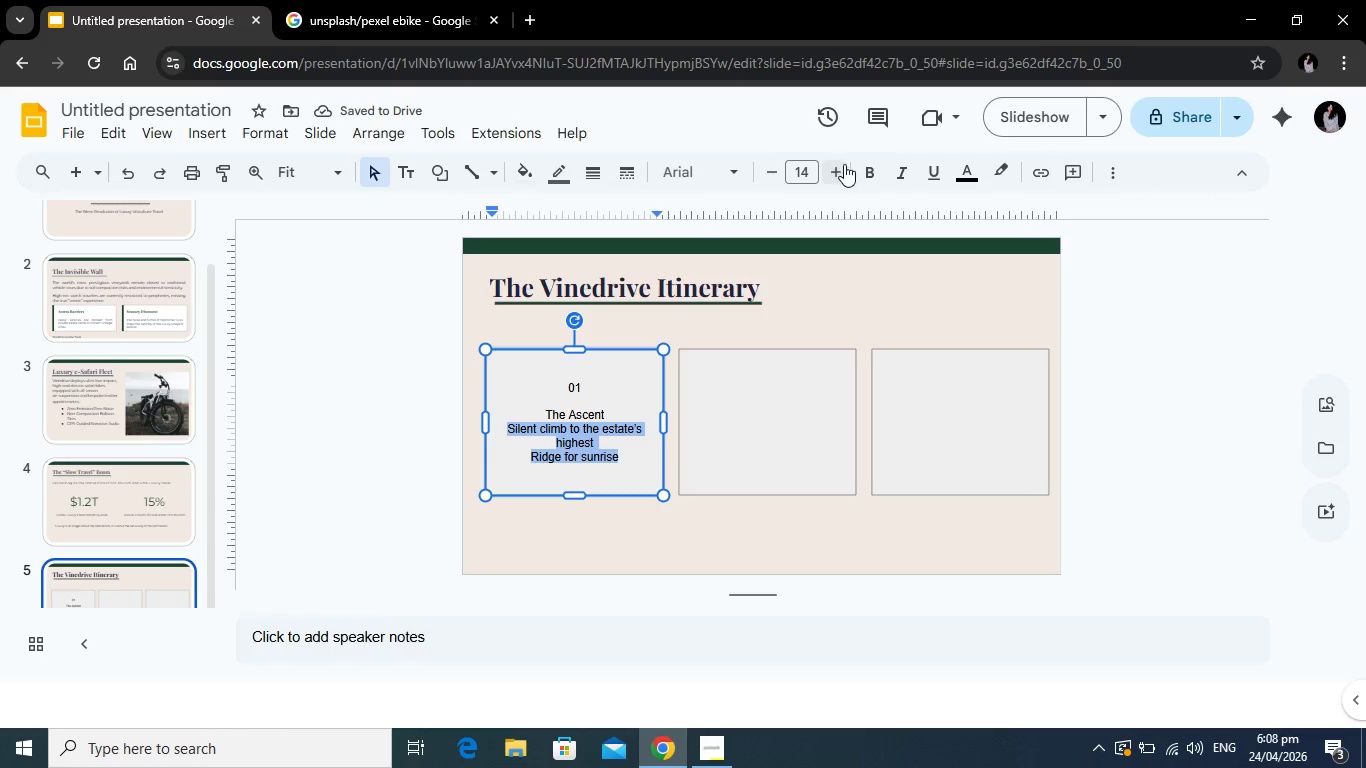 
left_click([843, 166])
 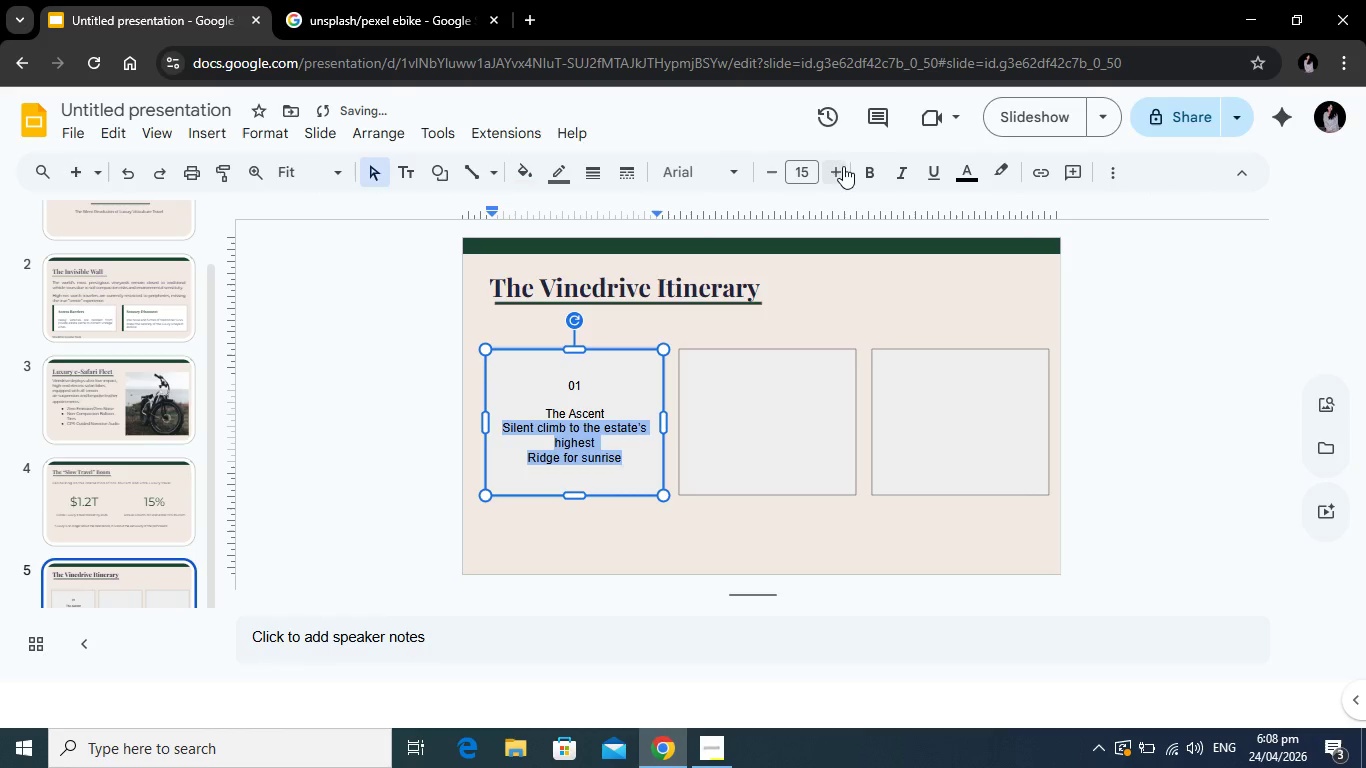 
left_click([843, 166])
 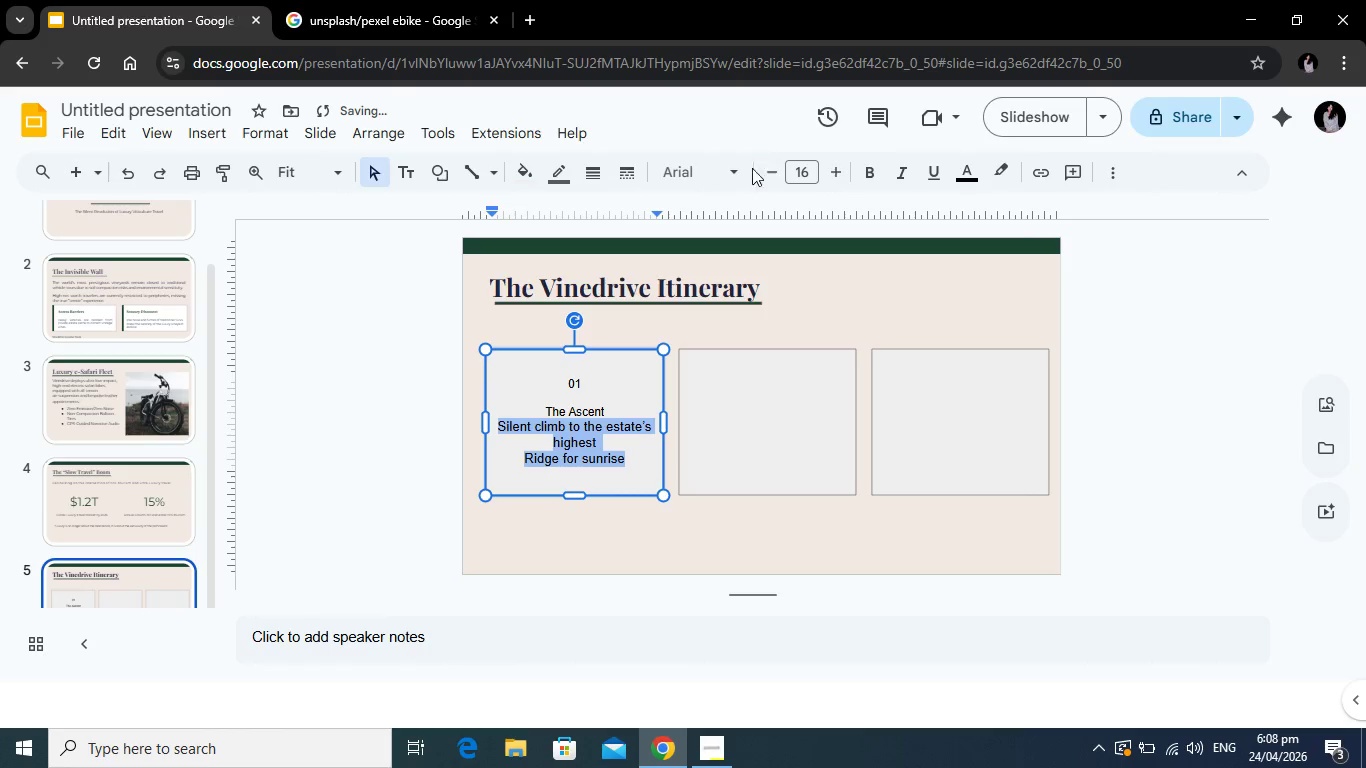 
left_click([740, 171])
 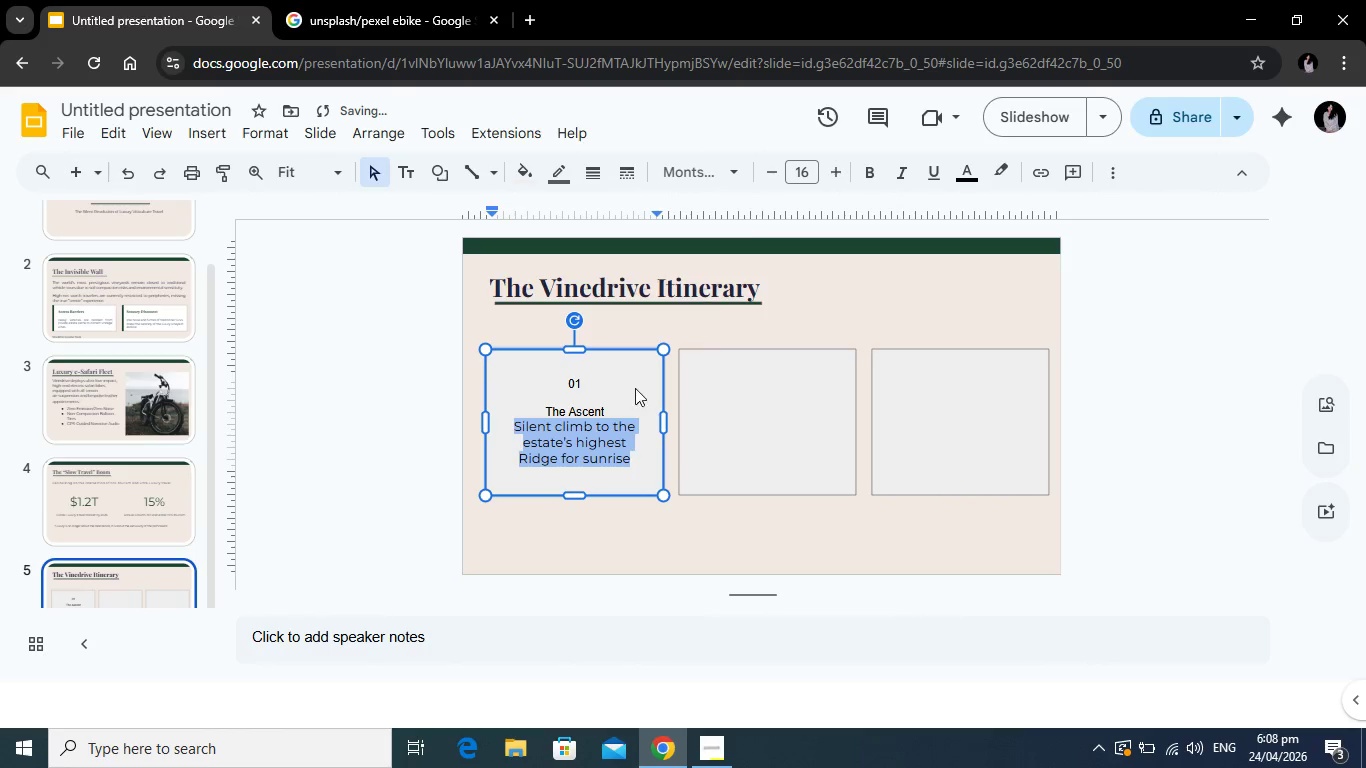 
wait(5.64)
 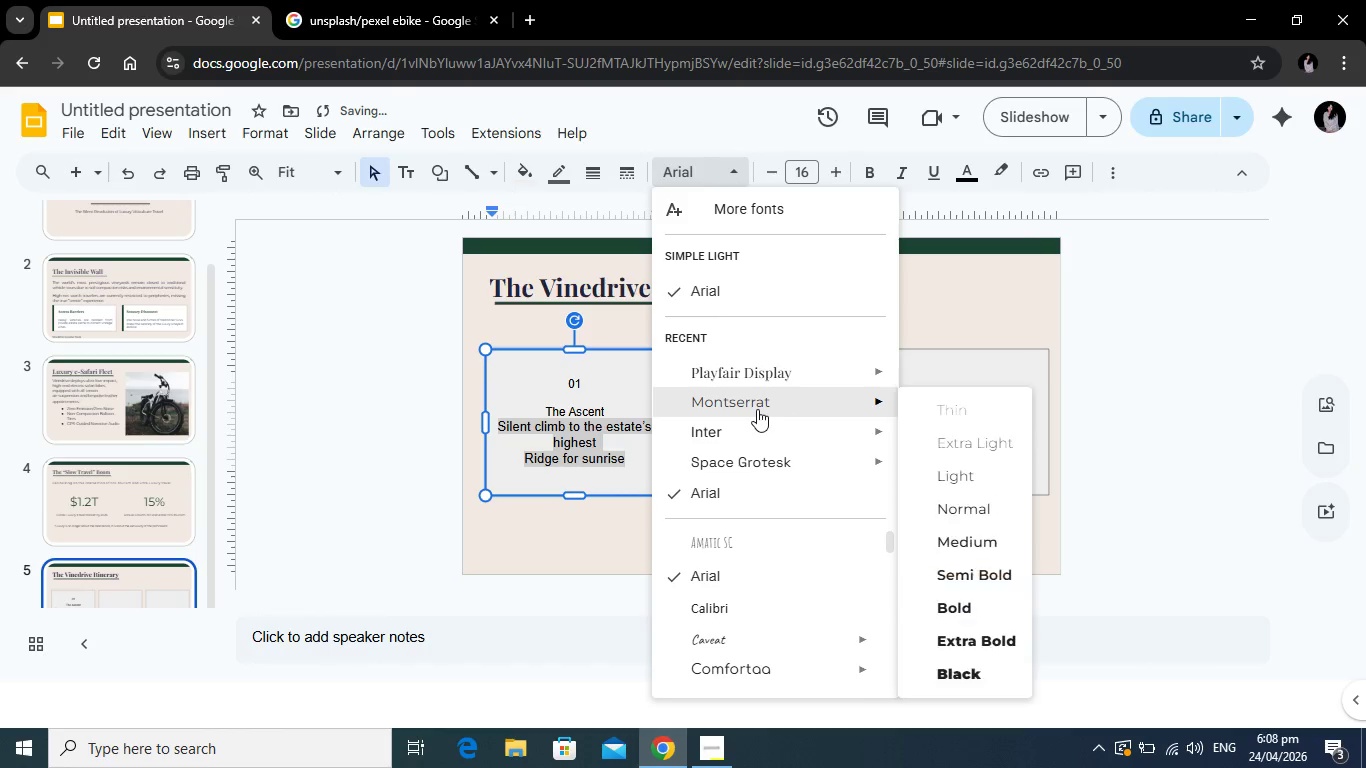 
left_click_drag(start_coordinate=[613, 411], to_coordinate=[537, 414])
 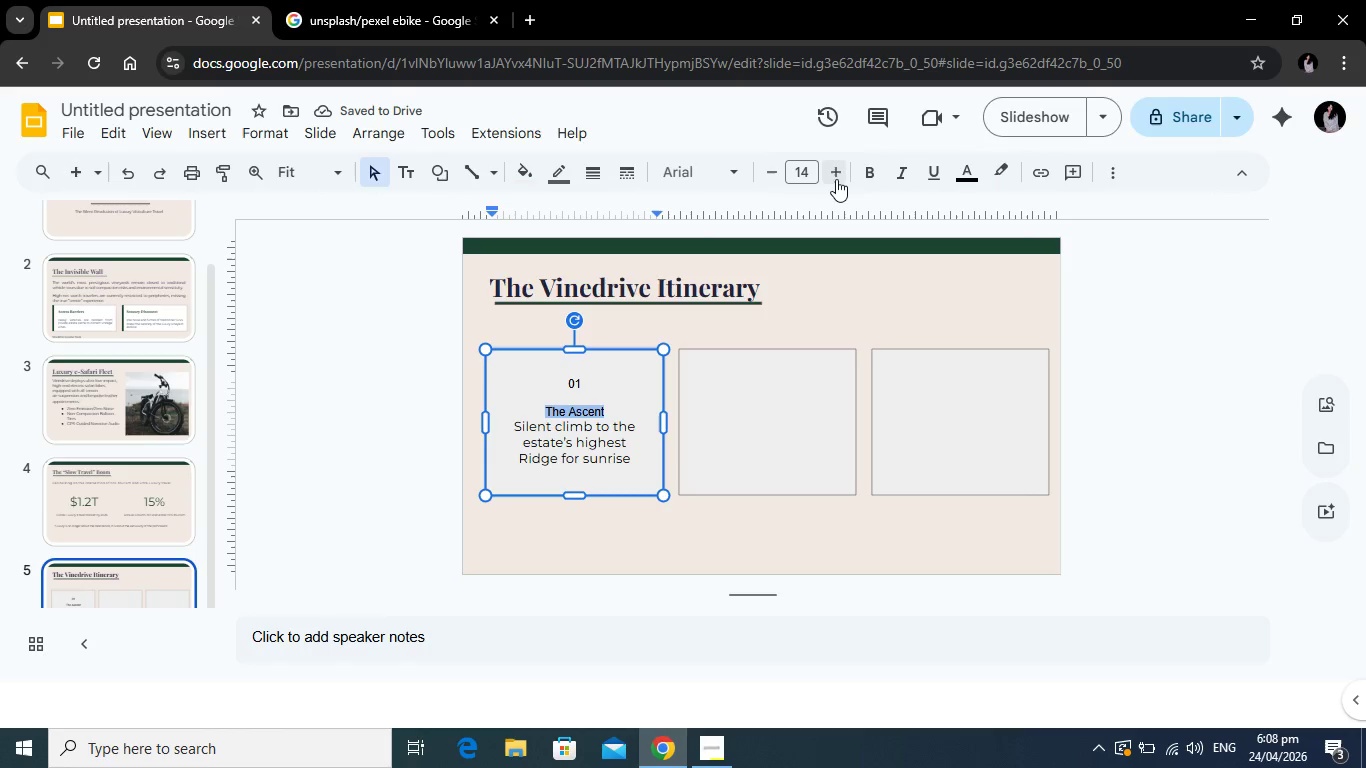 
left_click([836, 179])
 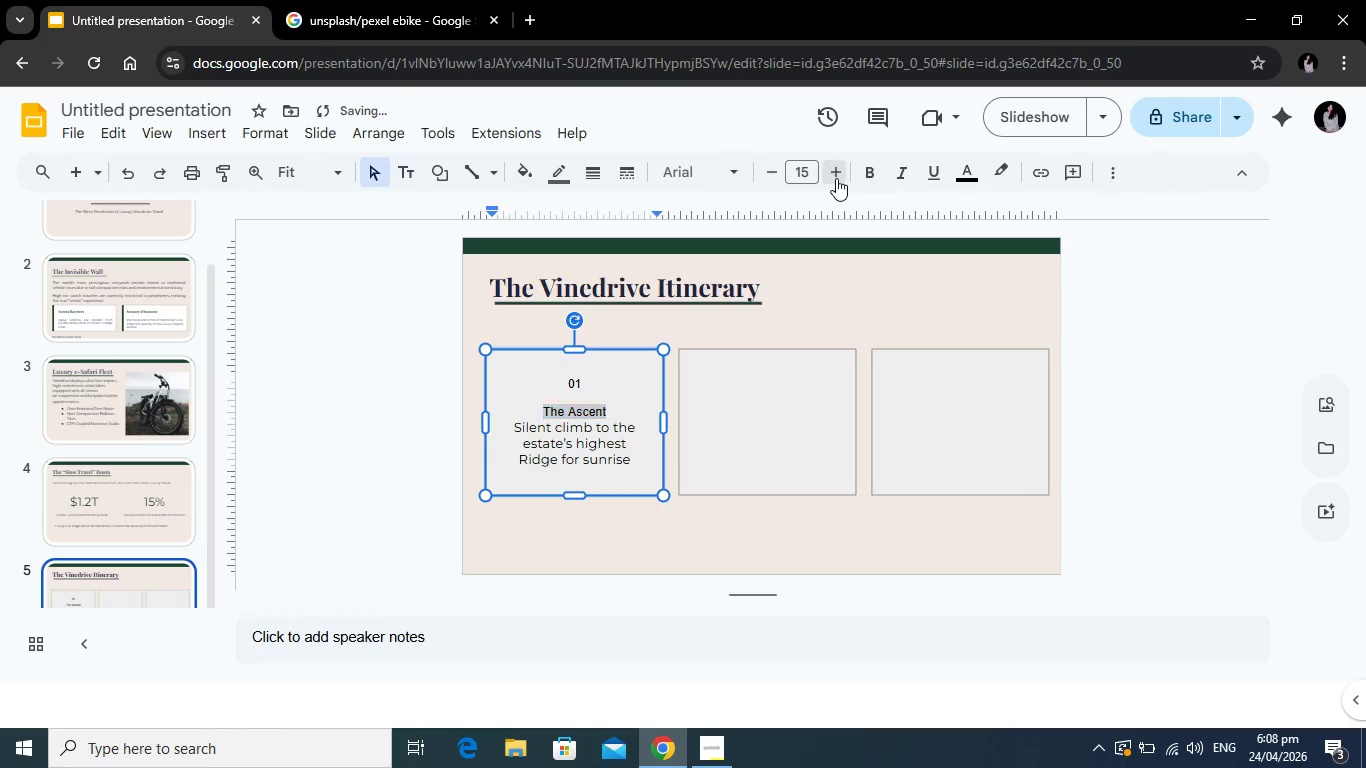 
left_click([836, 178])
 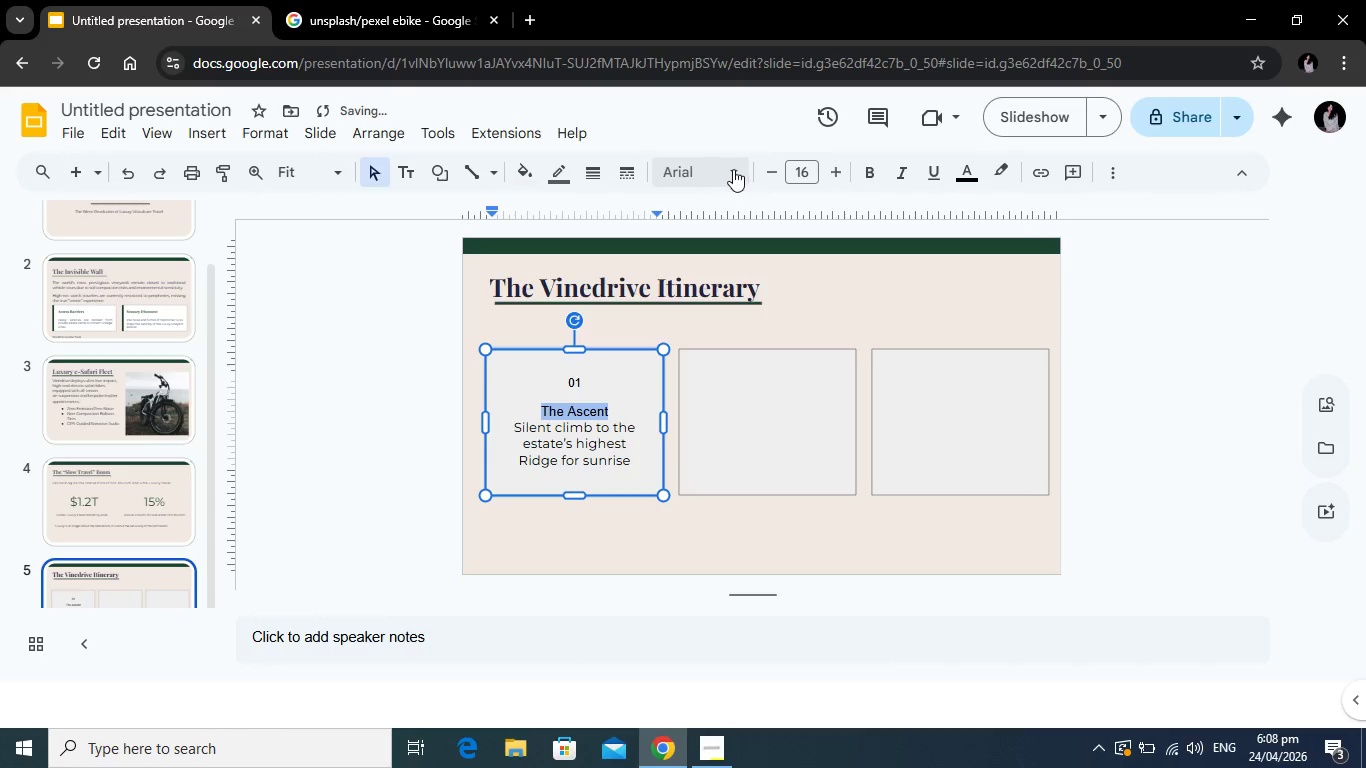 
left_click([730, 168])
 